 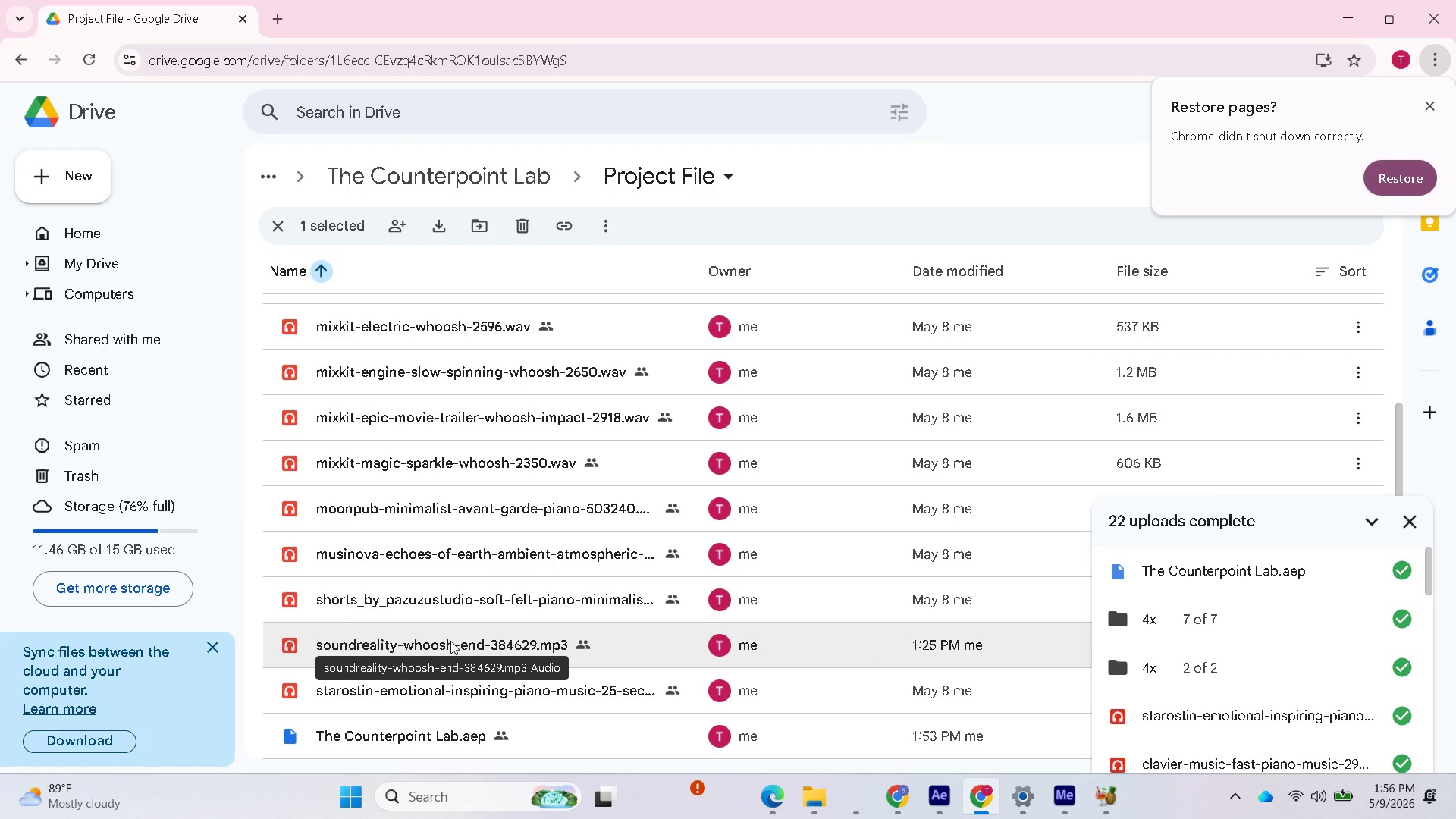 
scroll: coordinate [442, 509], scroll_direction: up, amount: 1.0
 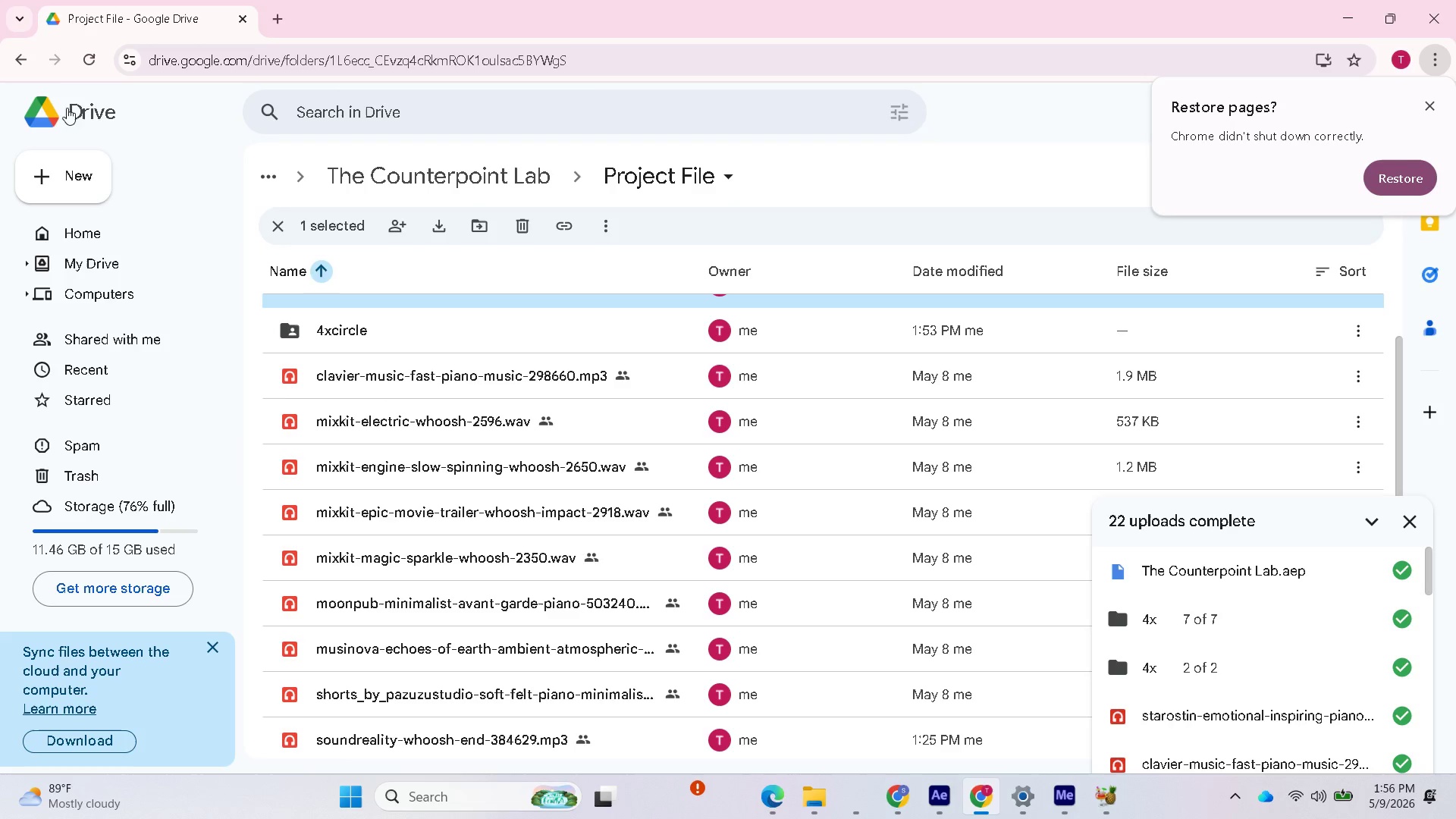 
left_click([60, 186])
 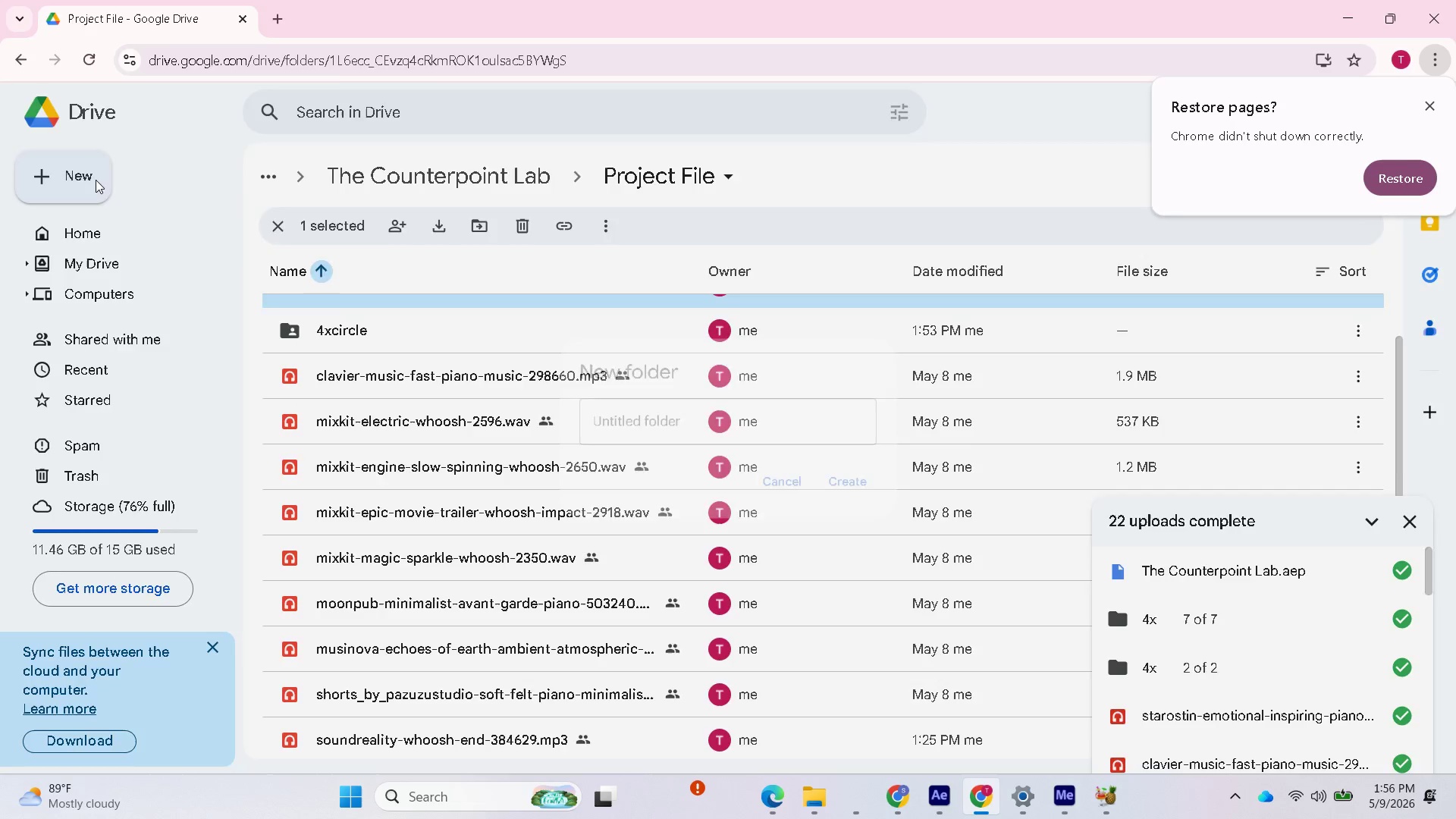 
type(sfx)
 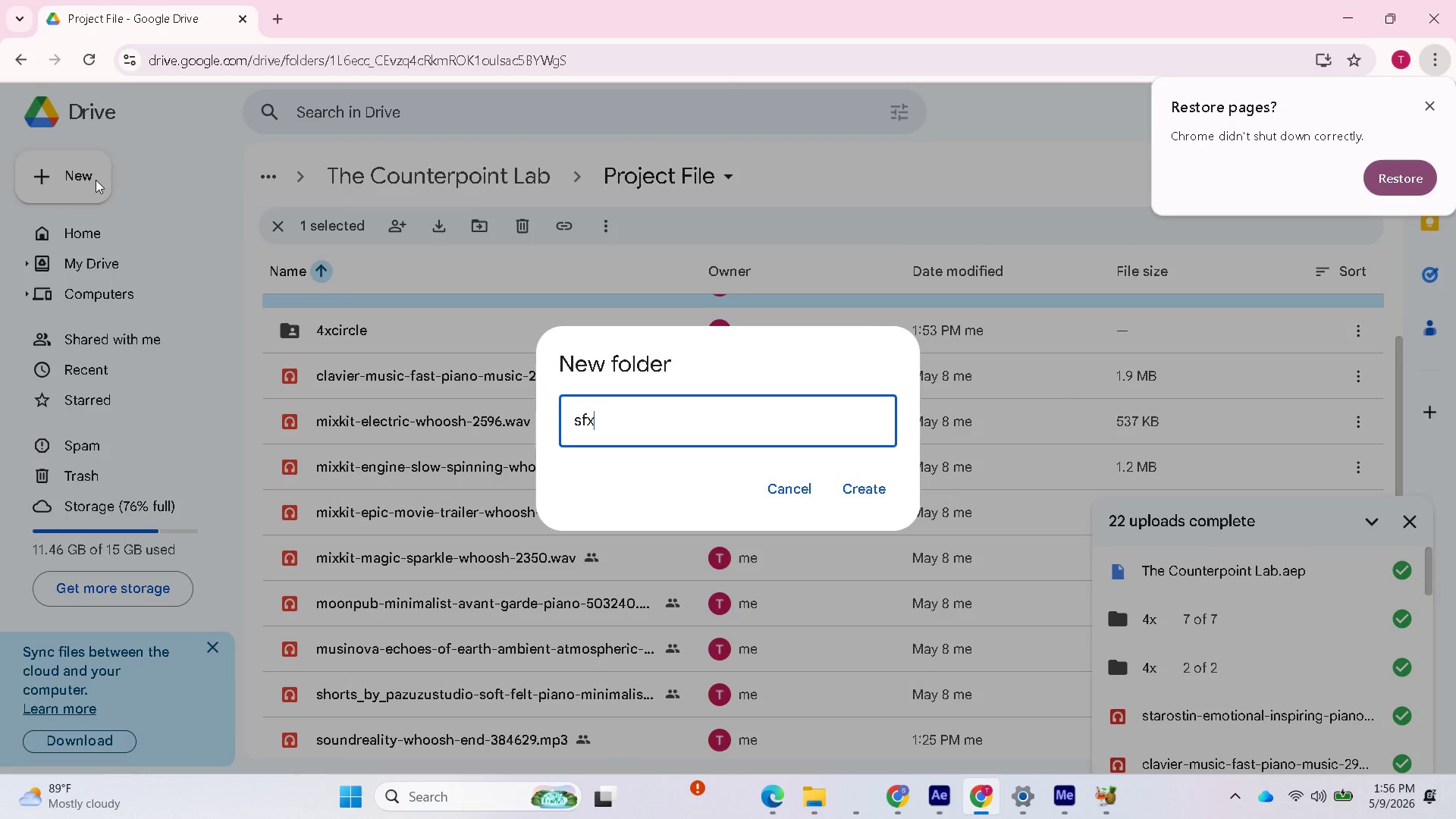 
key(Enter)
 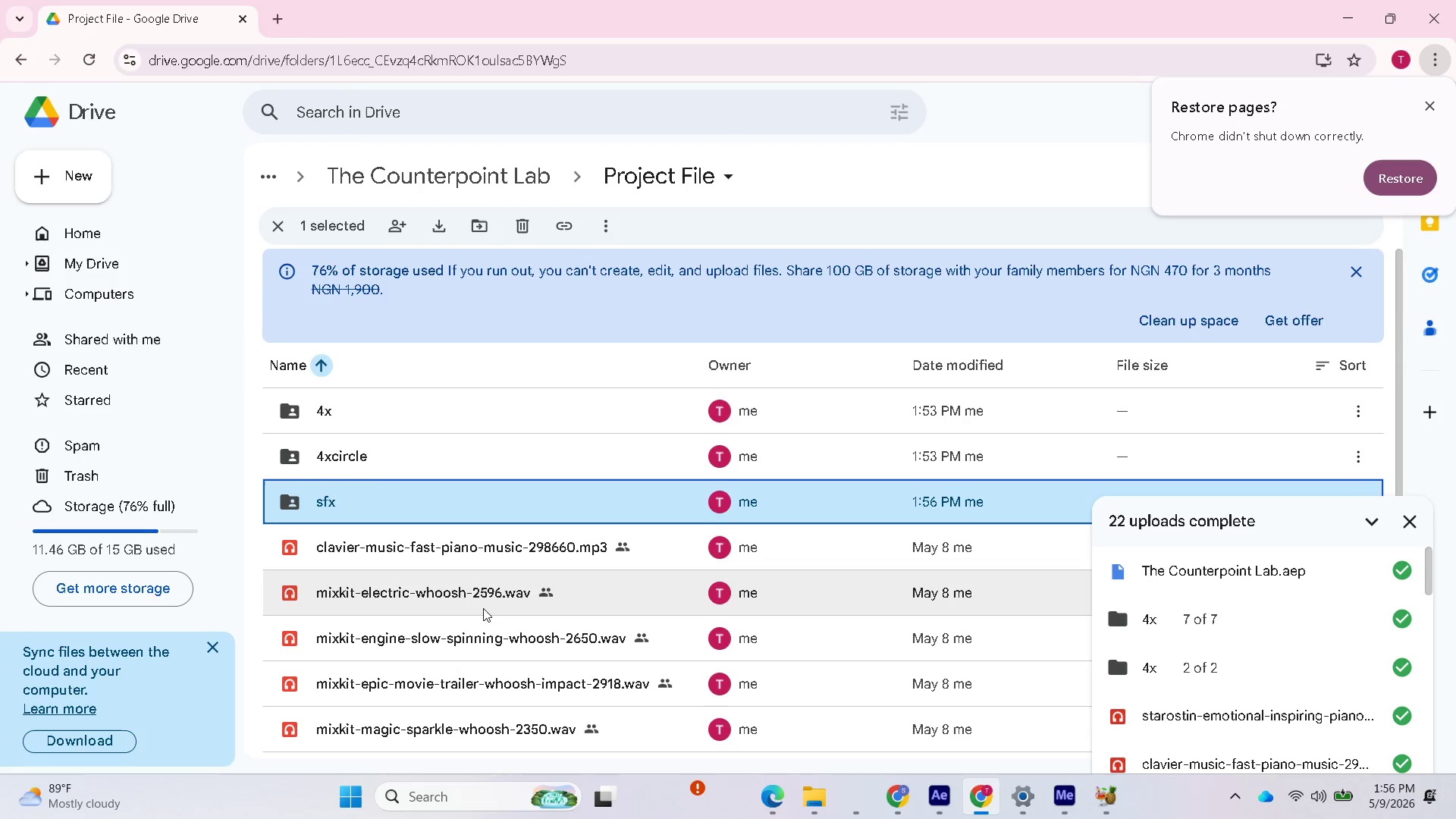 
wait(6.47)
 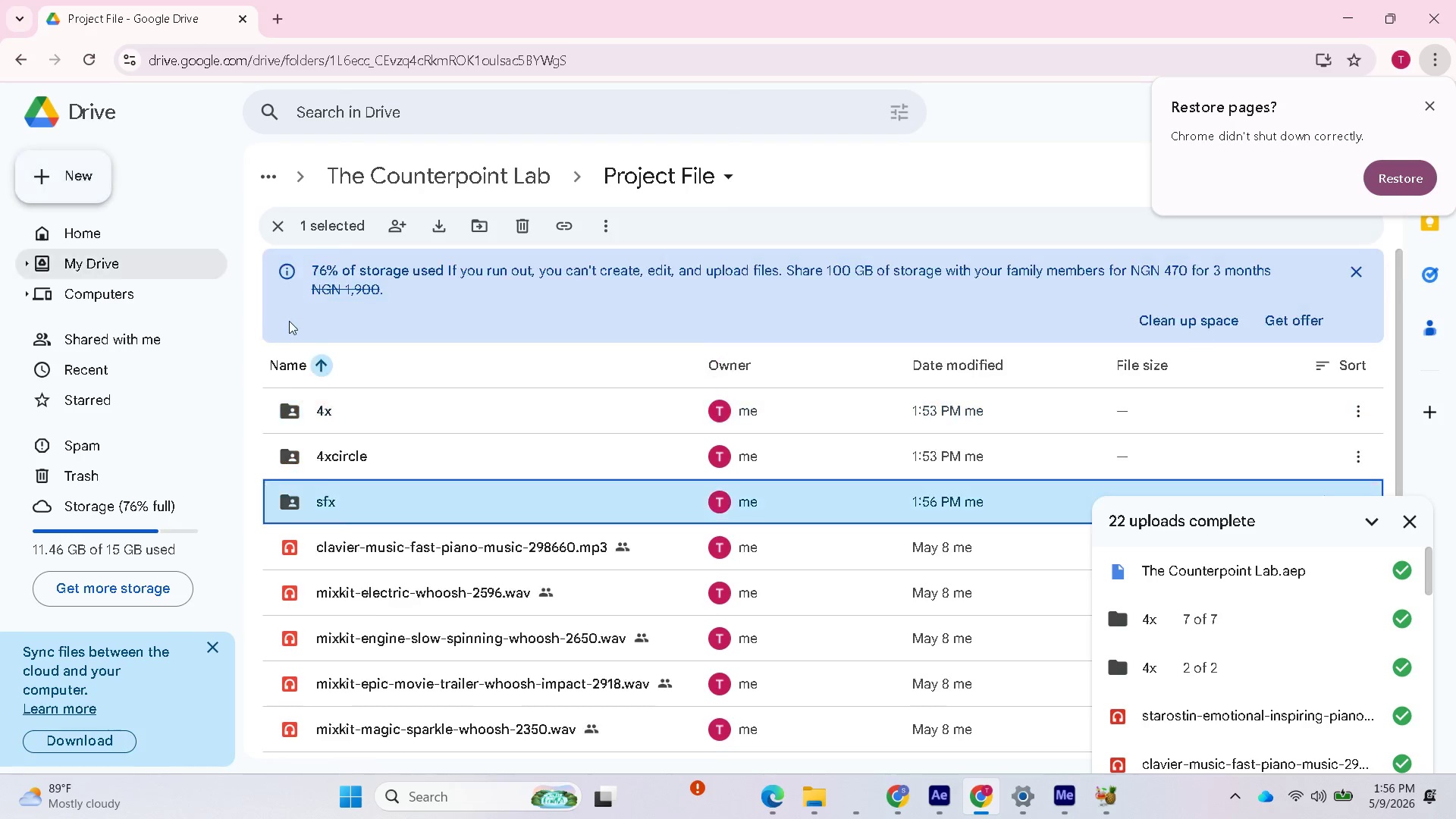 
left_click([86, 187])
 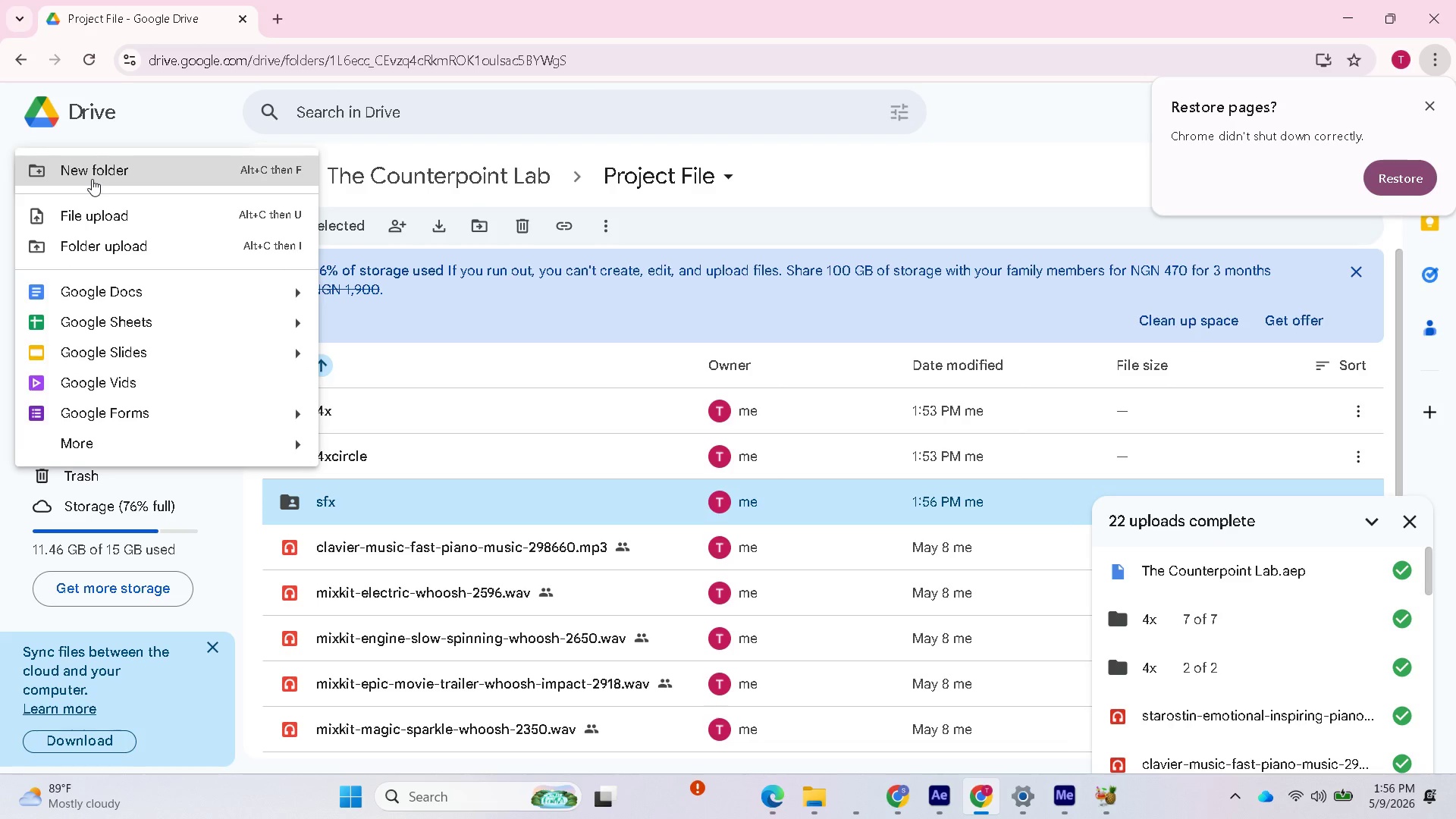 
left_click([92, 179])
 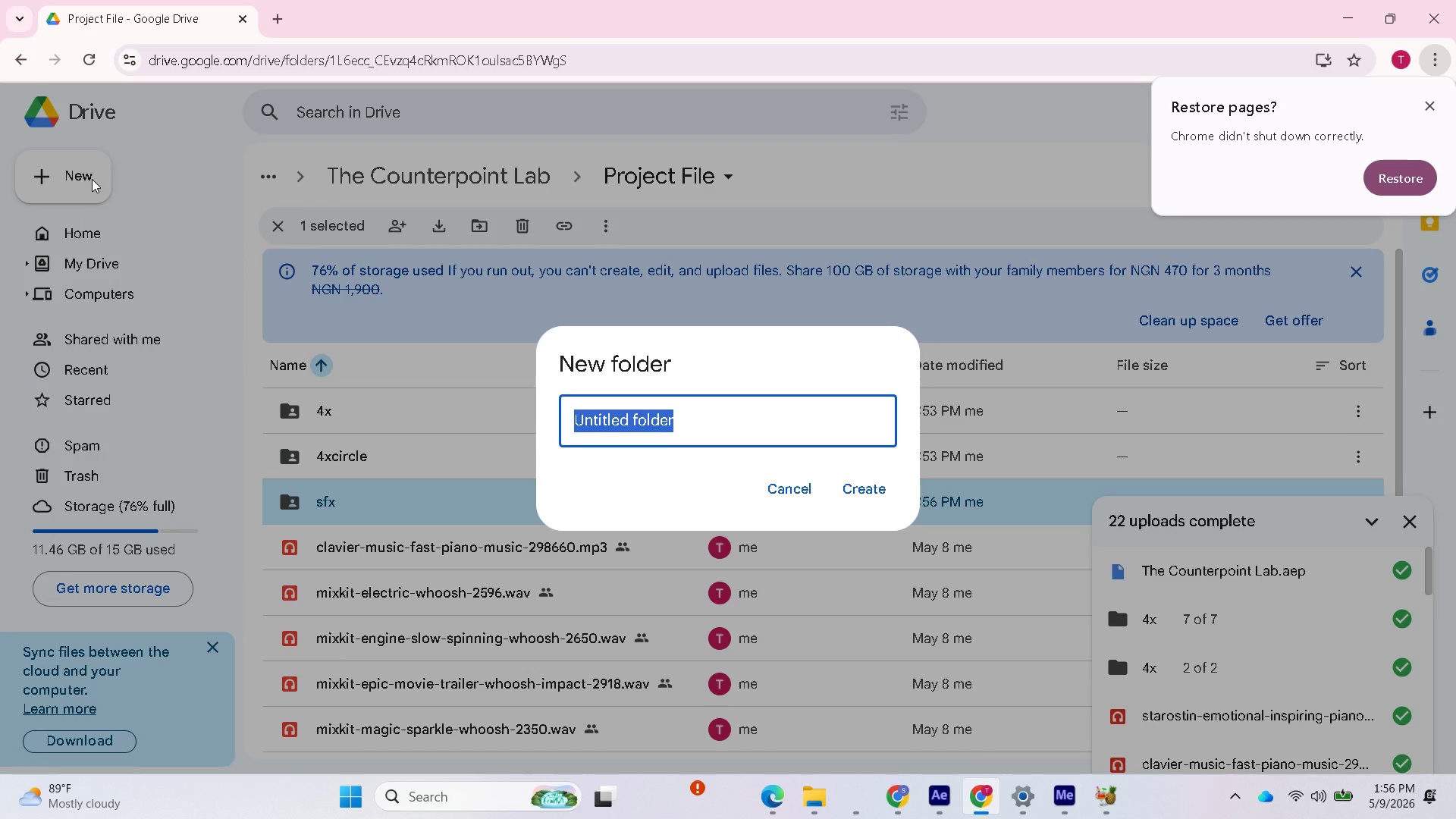 
type(music)
 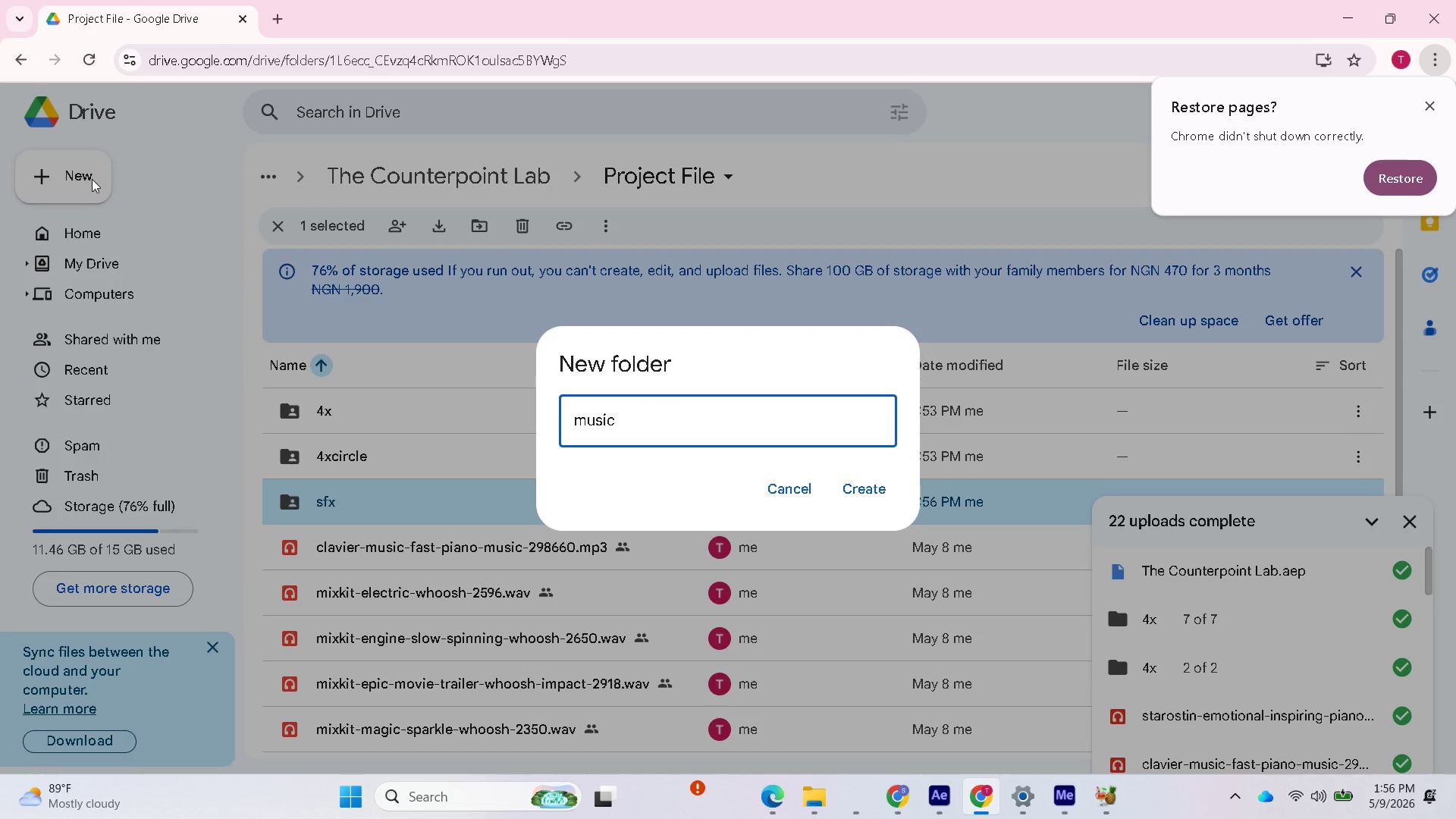 
key(Enter)
 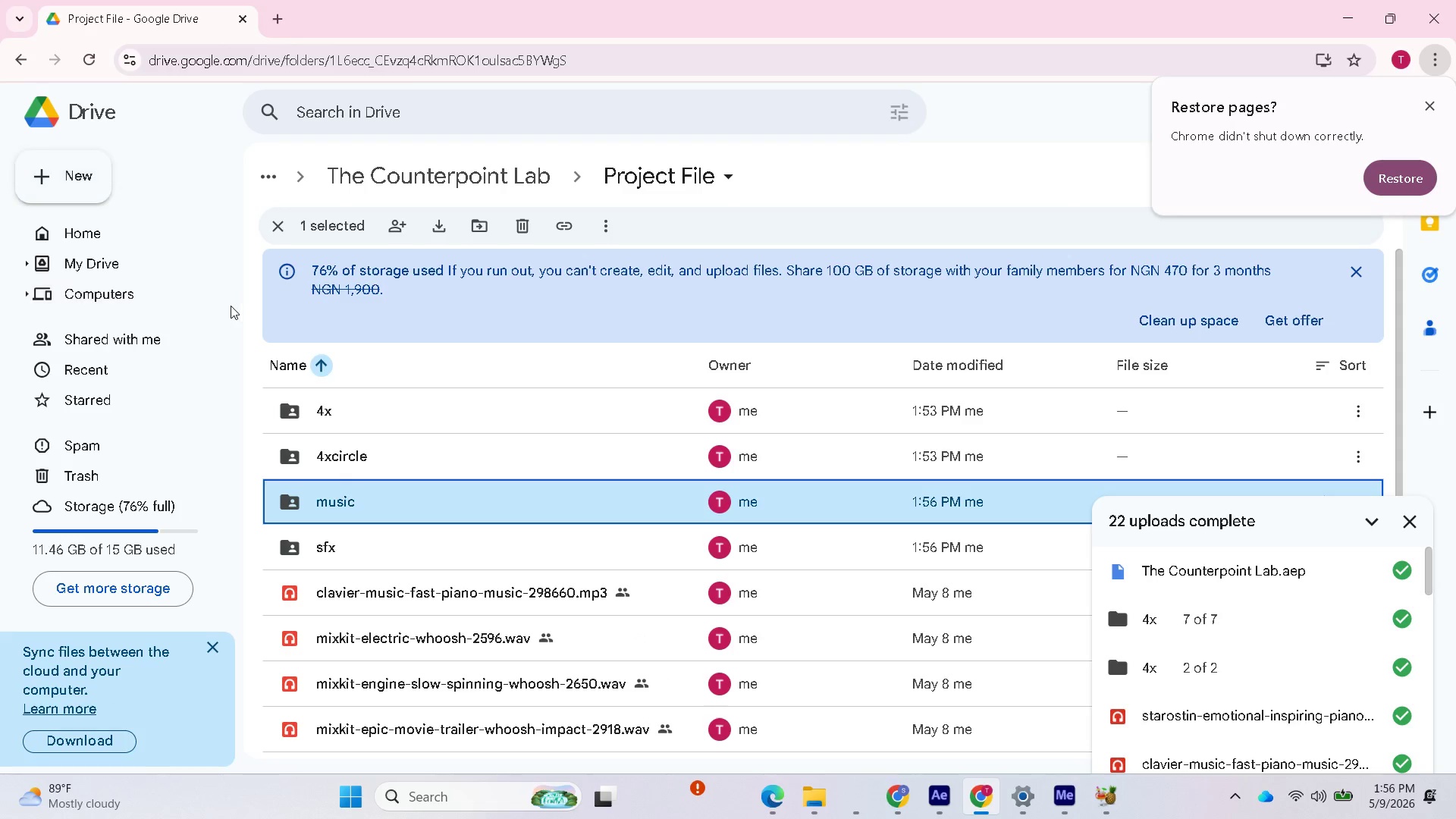 
scroll: coordinate [369, 544], scroll_direction: down, amount: 2.0
 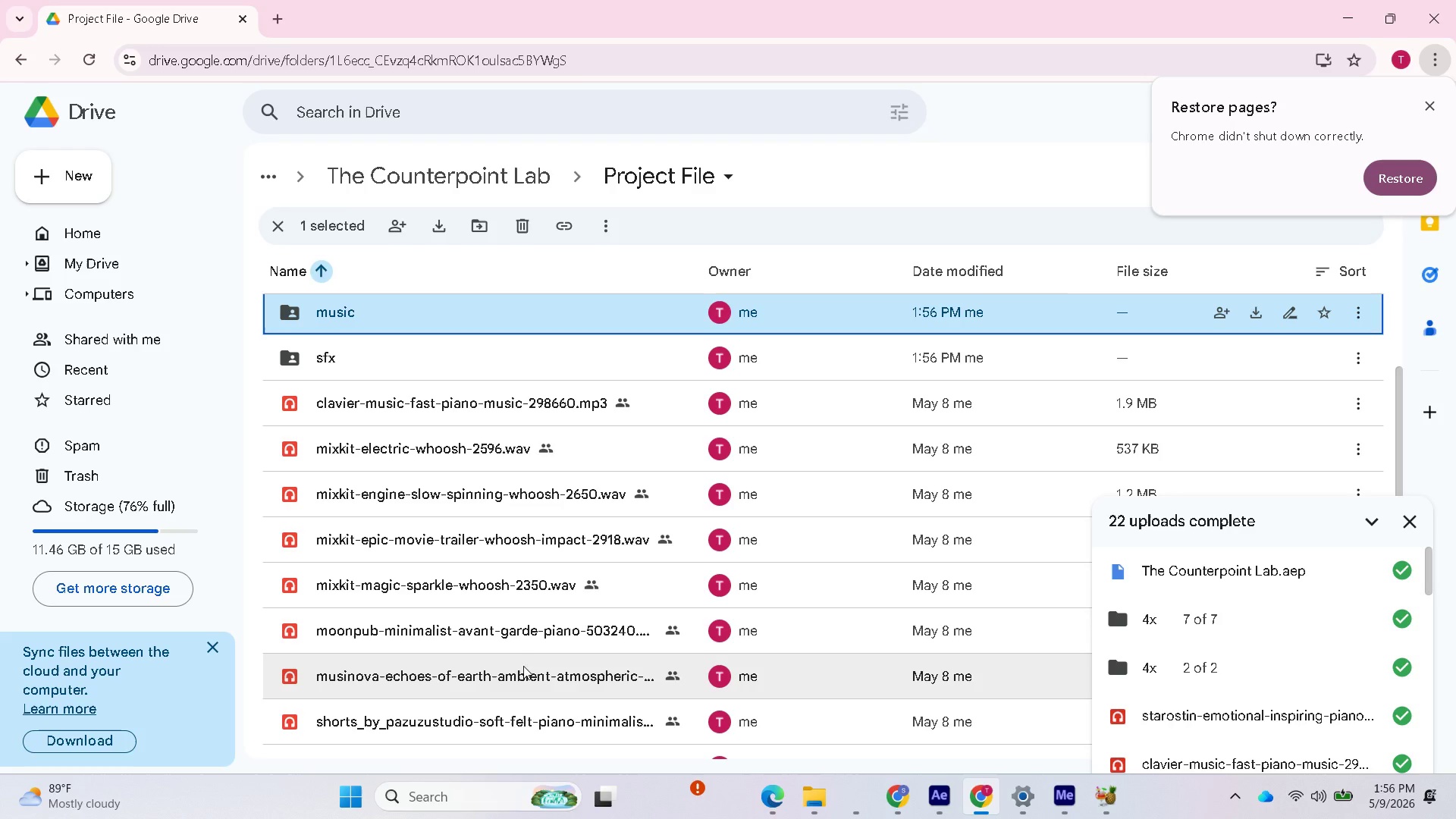 
mouse_move([472, 647])
 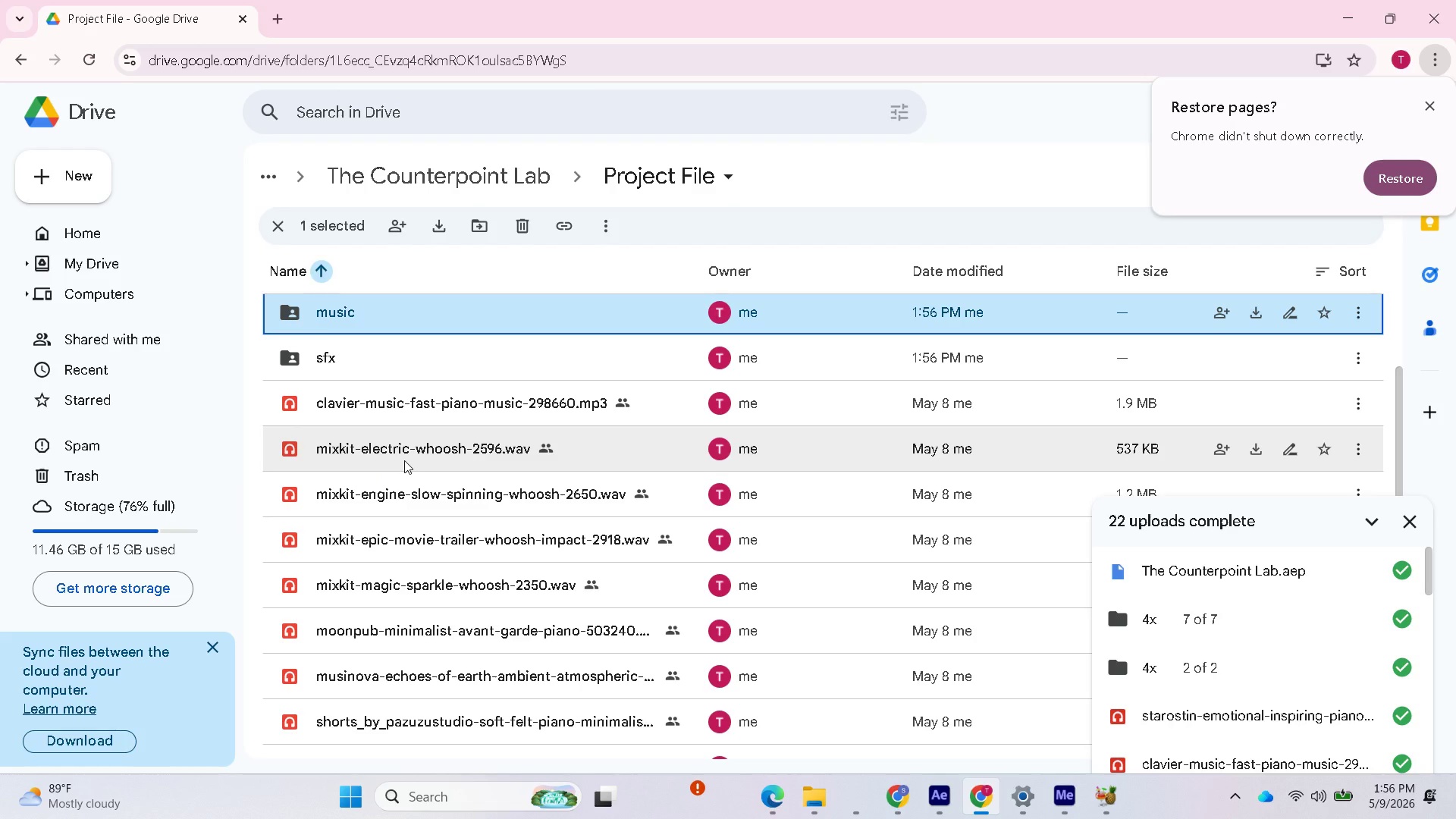 
left_click([404, 460])
 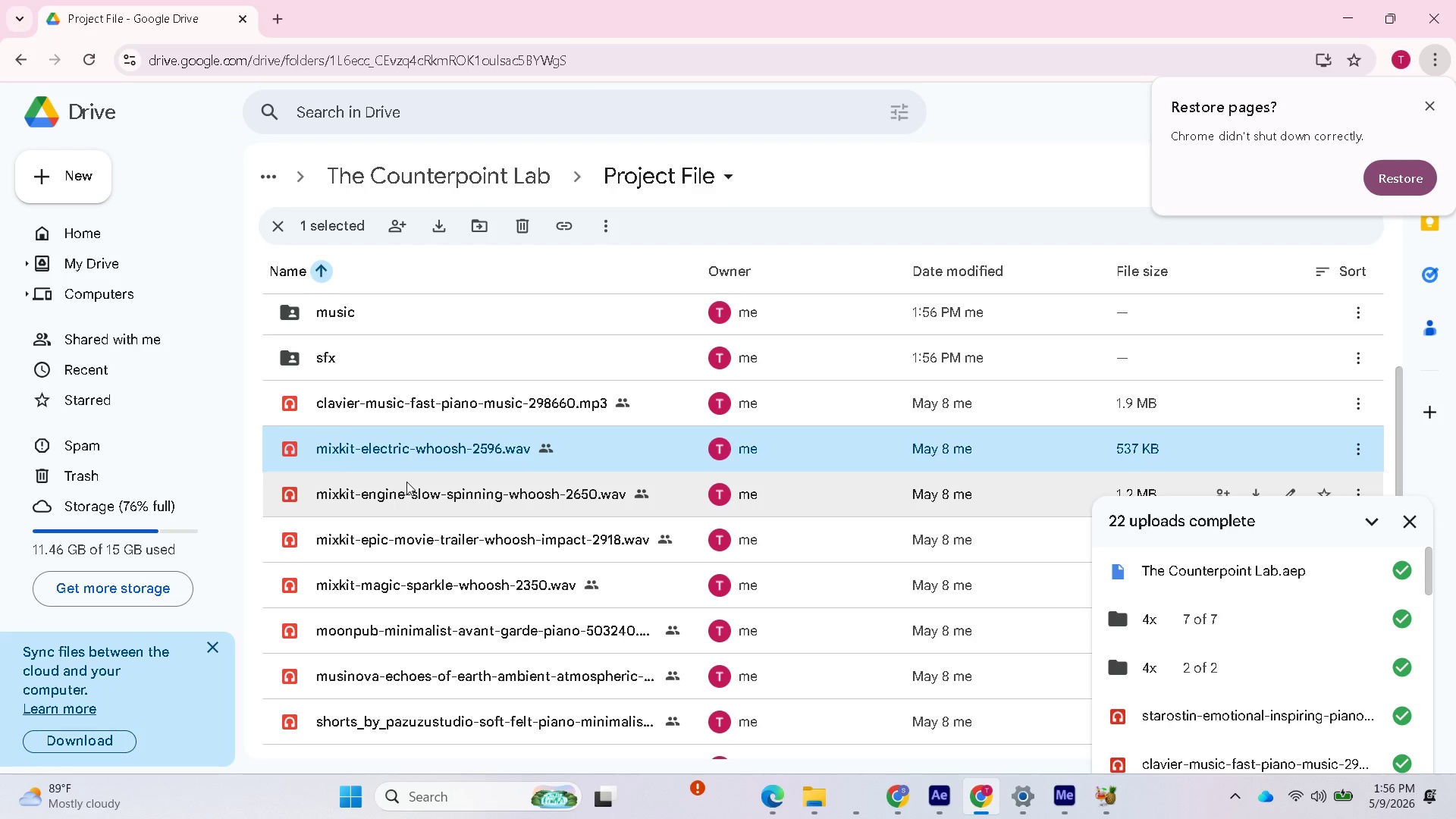 
hold_key(key=ShiftLeft, duration=0.8)
 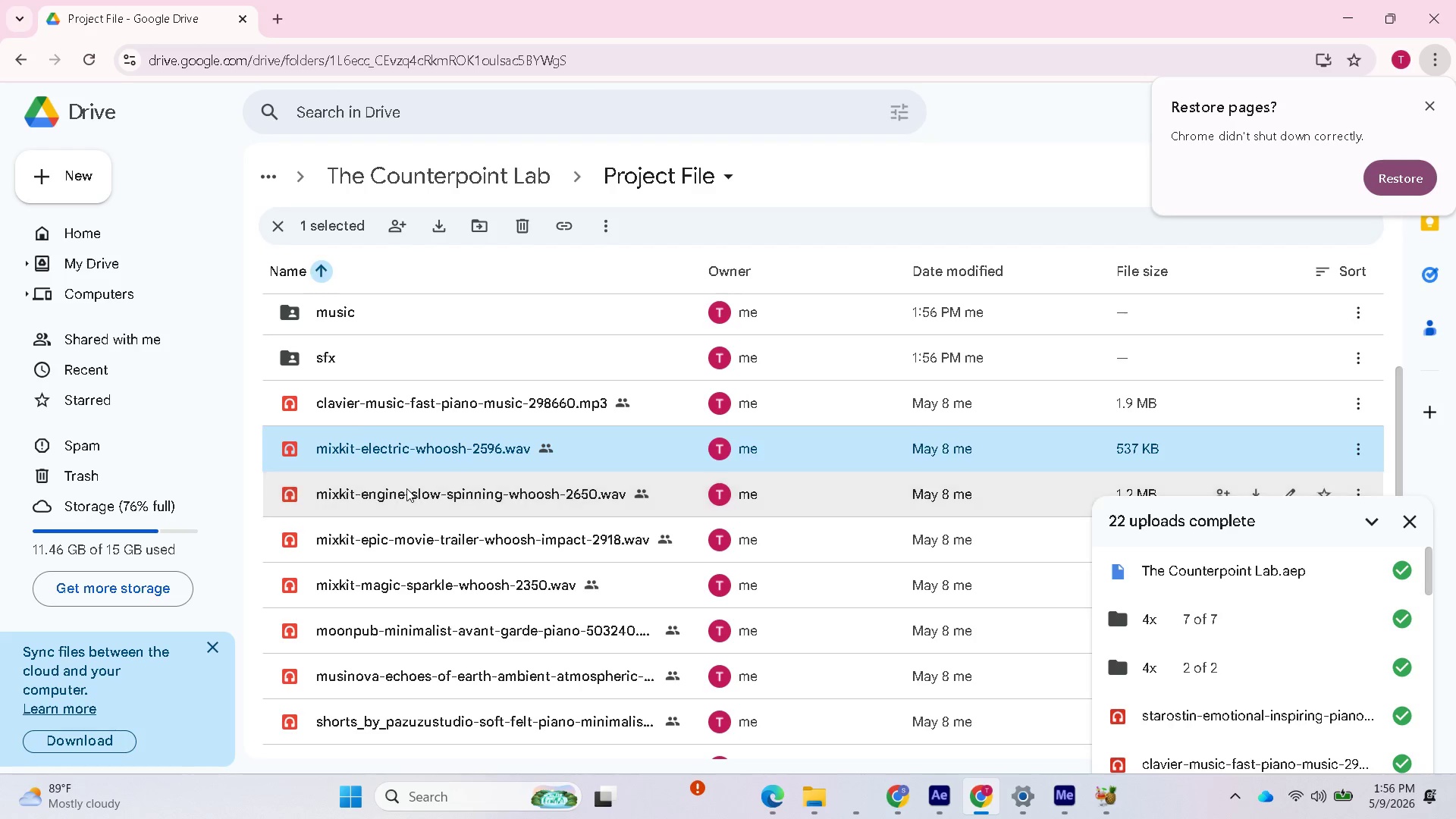 
left_click([406, 488])
 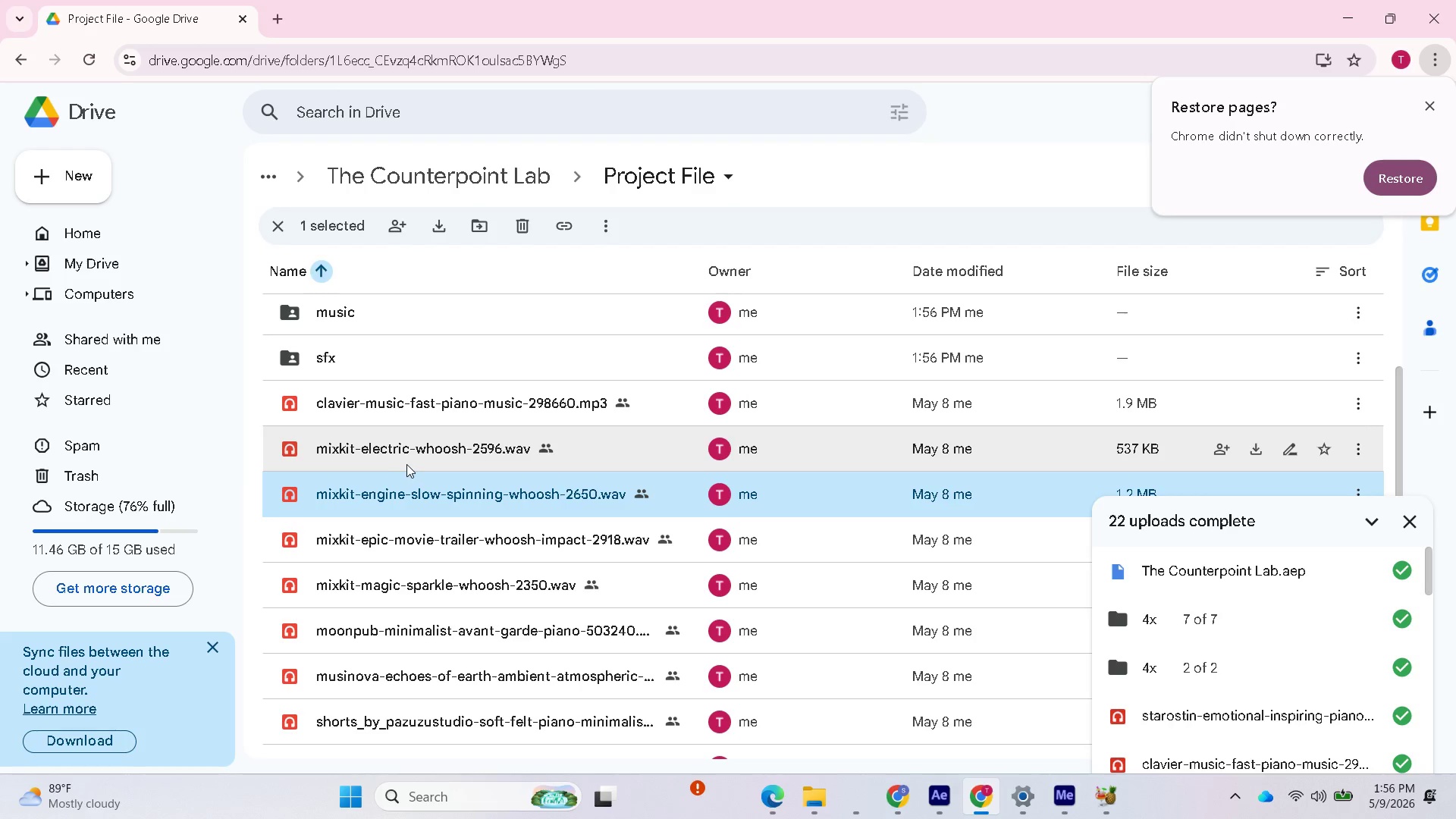 
hold_key(key=ControlLeft, duration=0.92)
left_click([406, 461])
 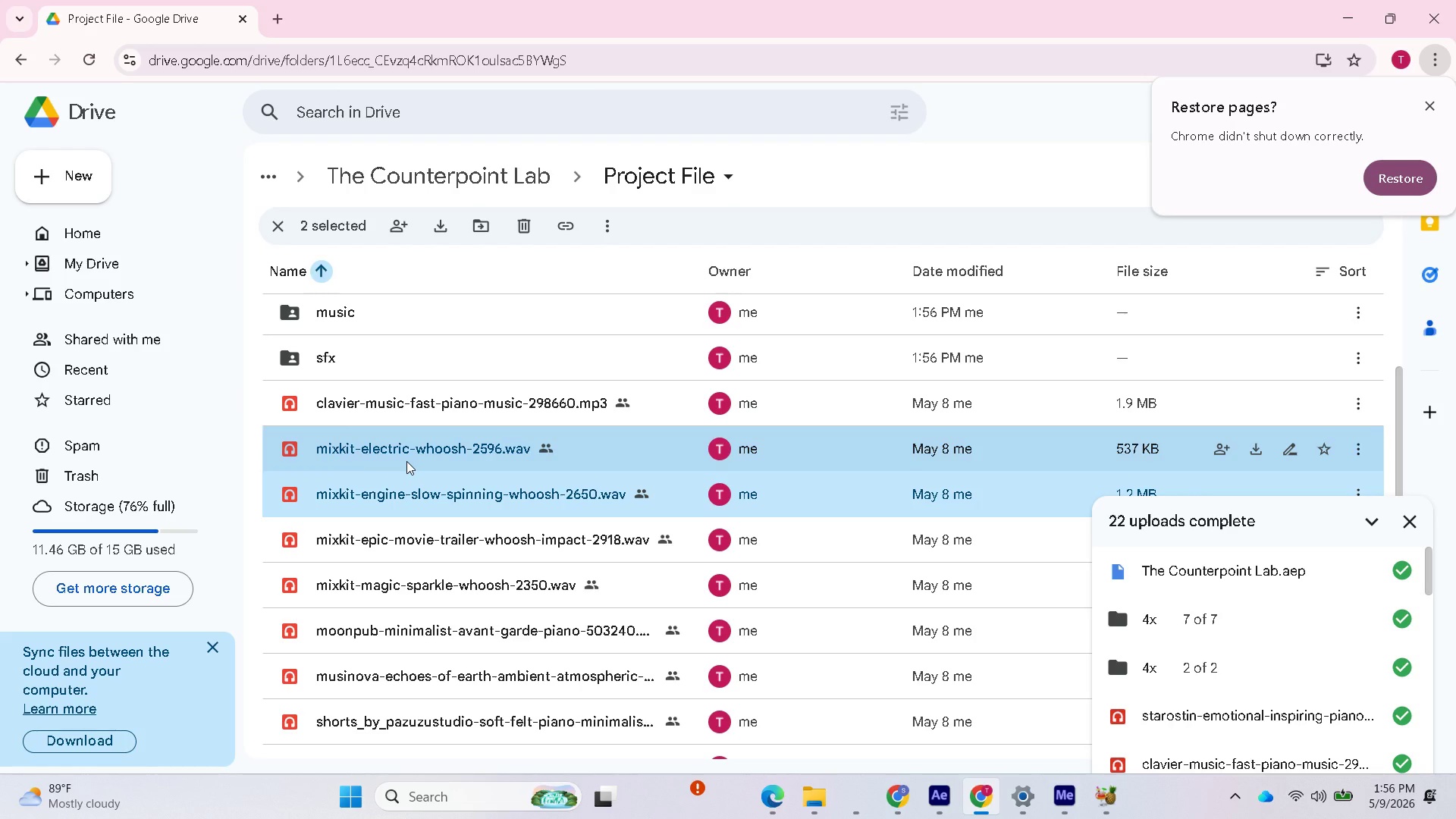 
left_click_drag(start_coordinate=[406, 461], to_coordinate=[386, 359])
 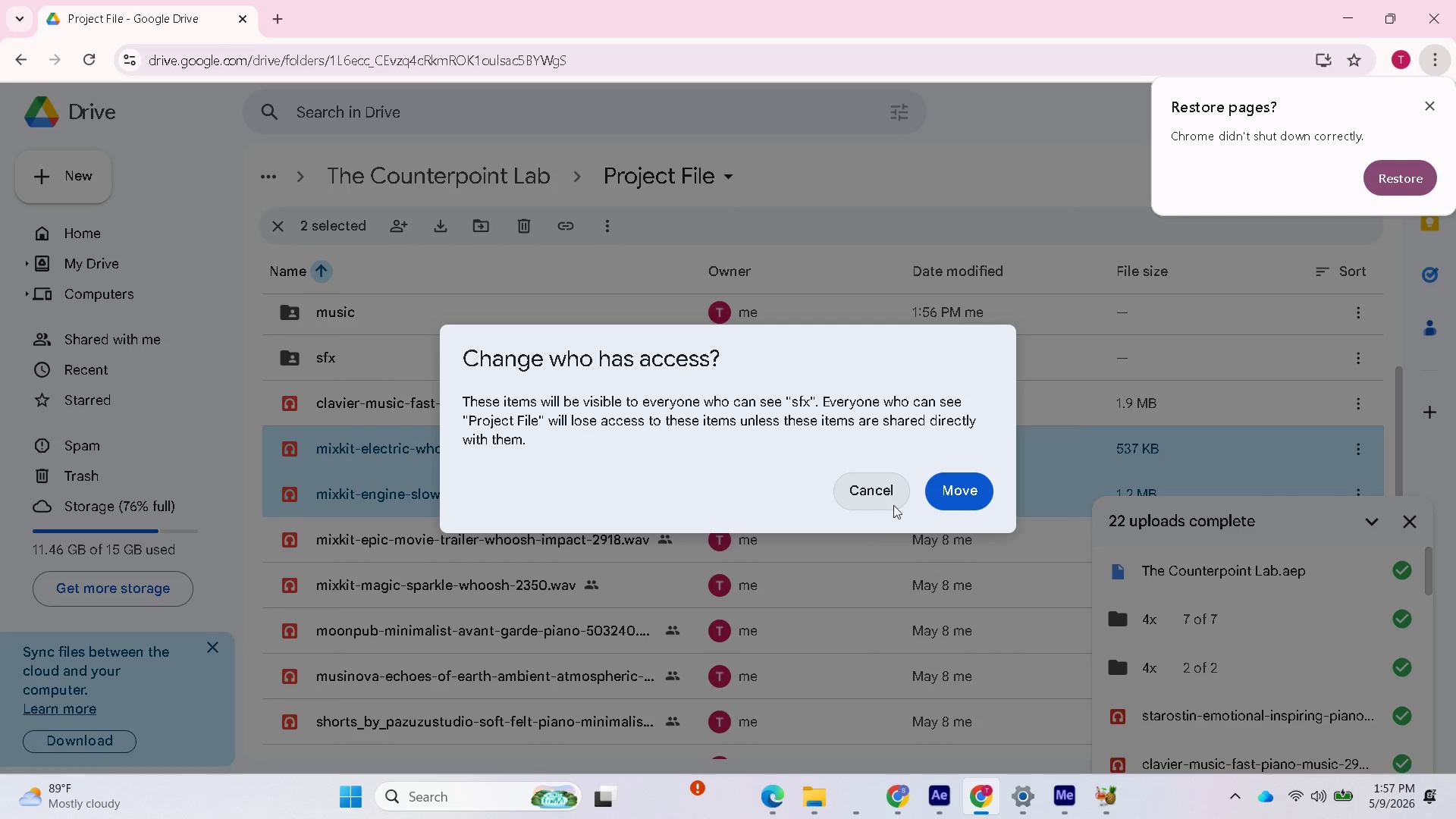 
left_click([956, 482])
 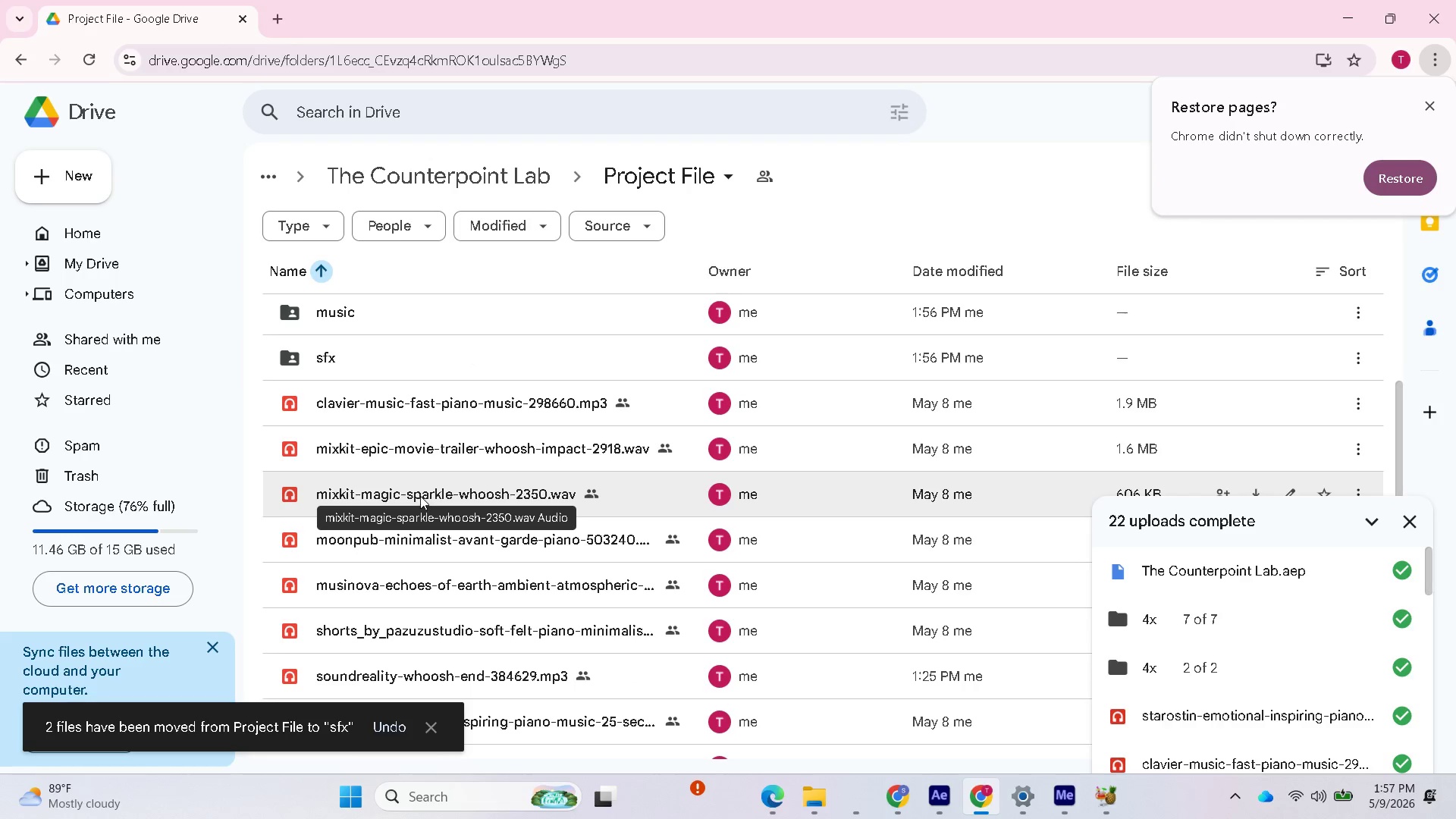 
left_click_drag(start_coordinate=[420, 496], to_coordinate=[388, 356])
 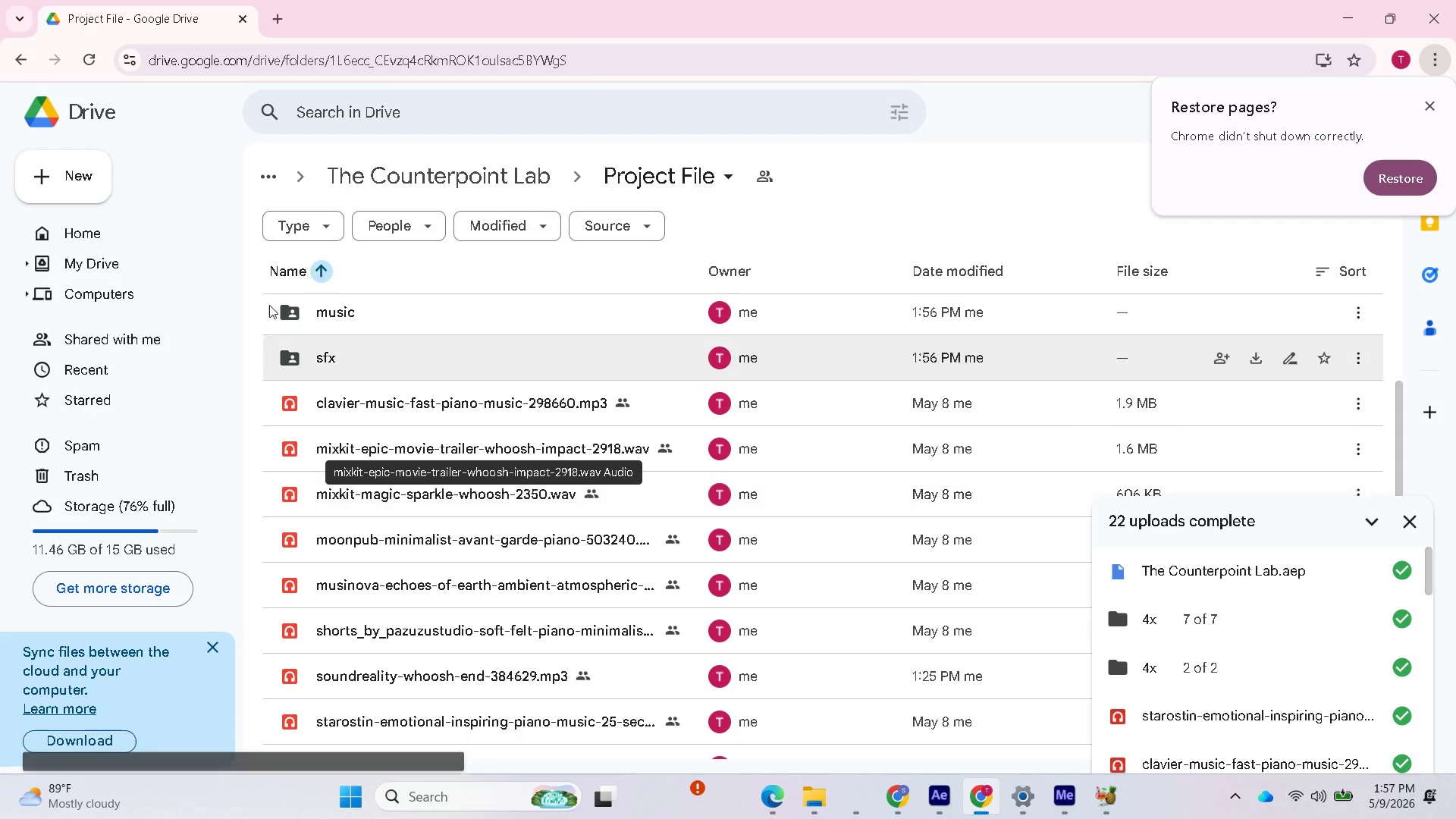 
left_click_drag(start_coordinate=[375, 448], to_coordinate=[337, 358])
 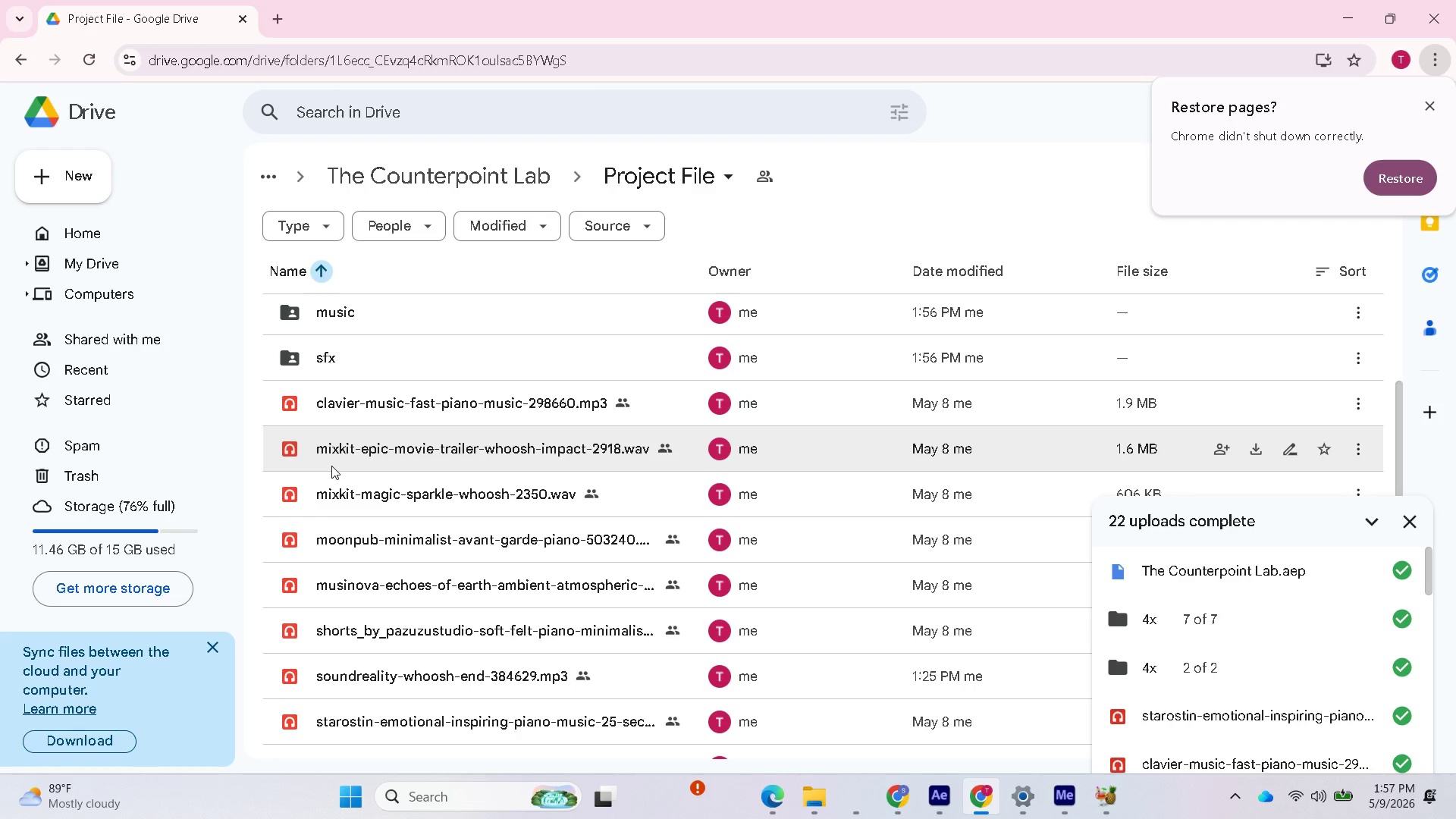 
left_click([331, 466])
 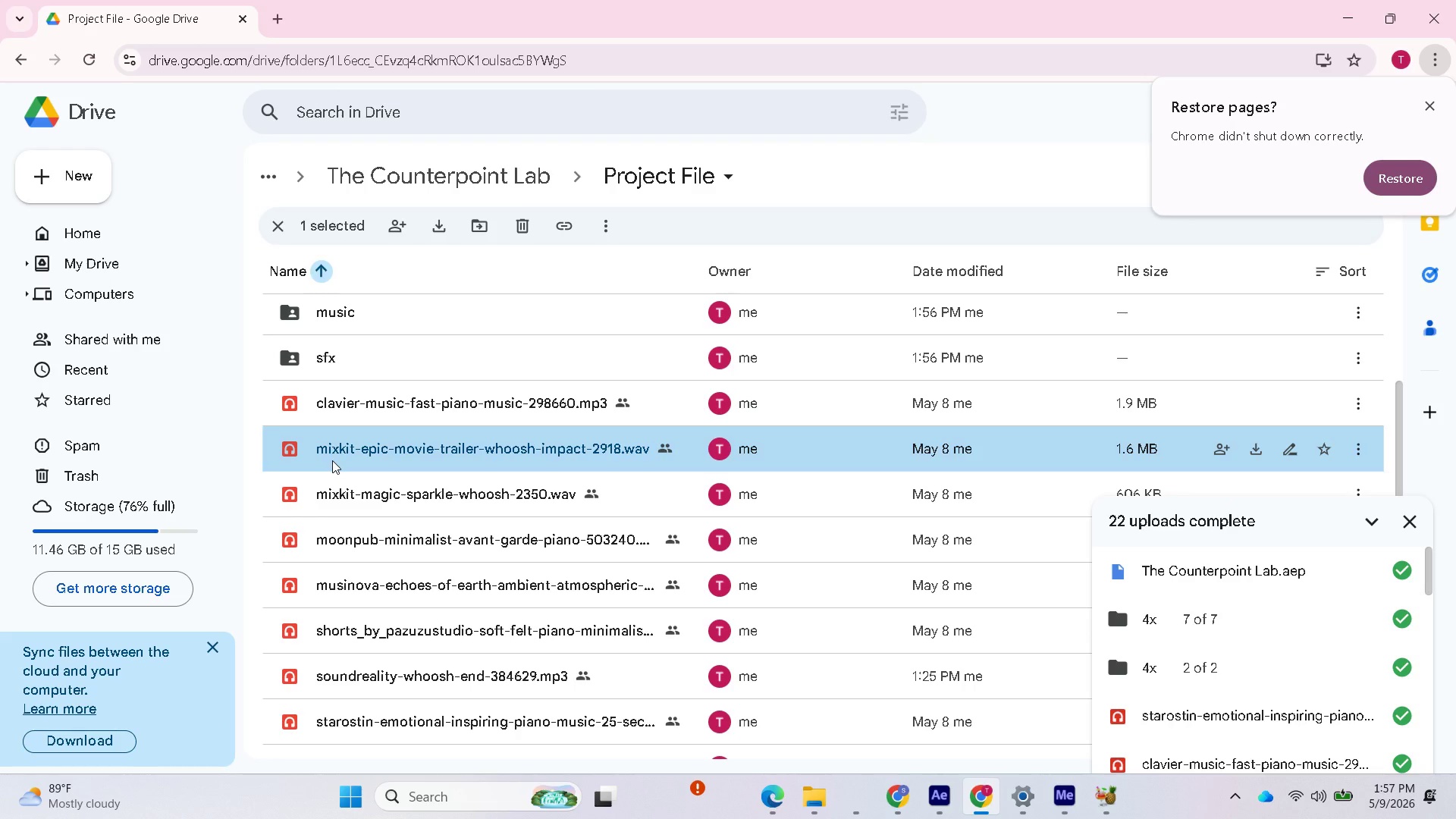 
left_click_drag(start_coordinate=[336, 450], to_coordinate=[322, 366])
 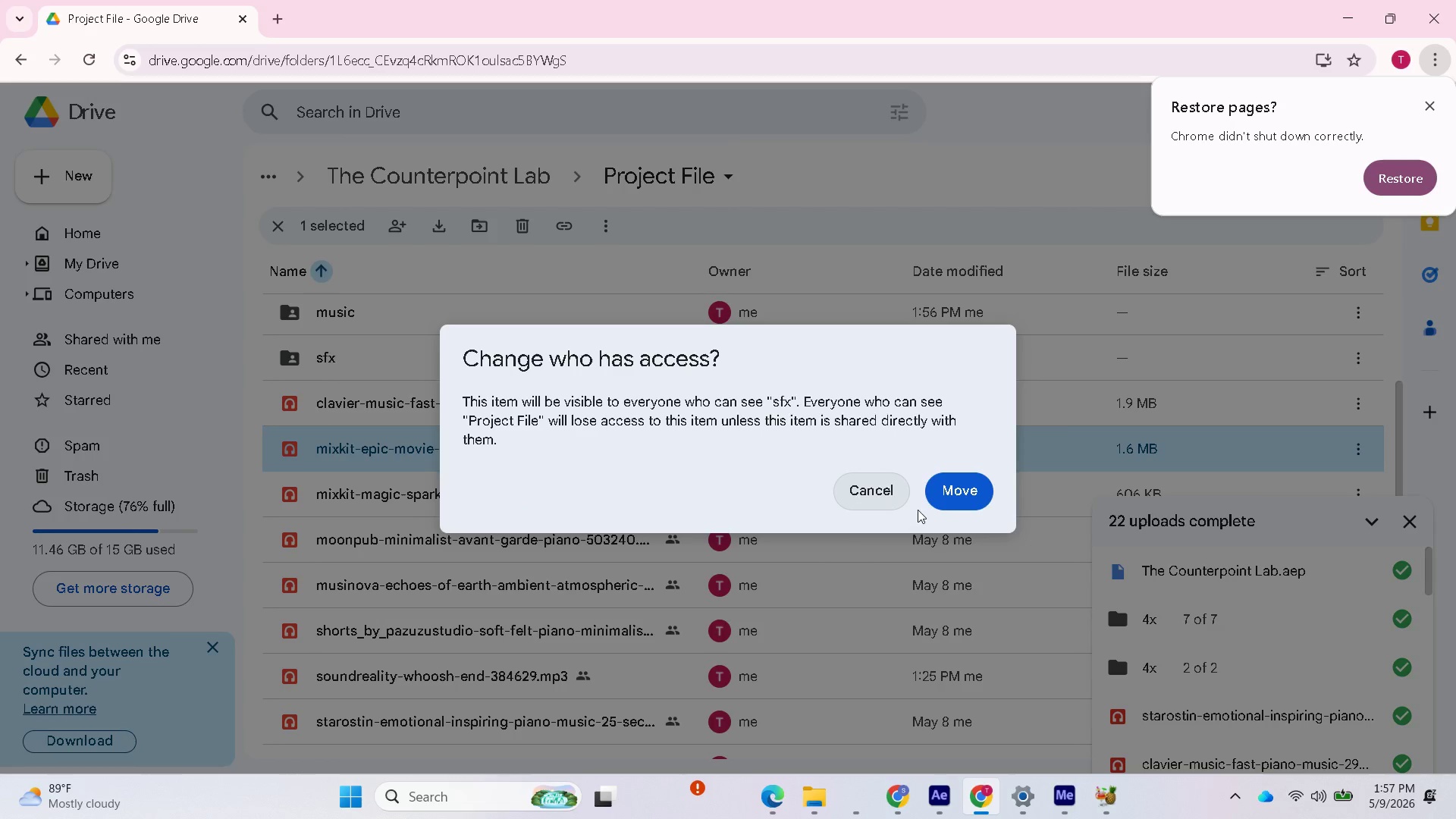 
left_click([950, 488])
 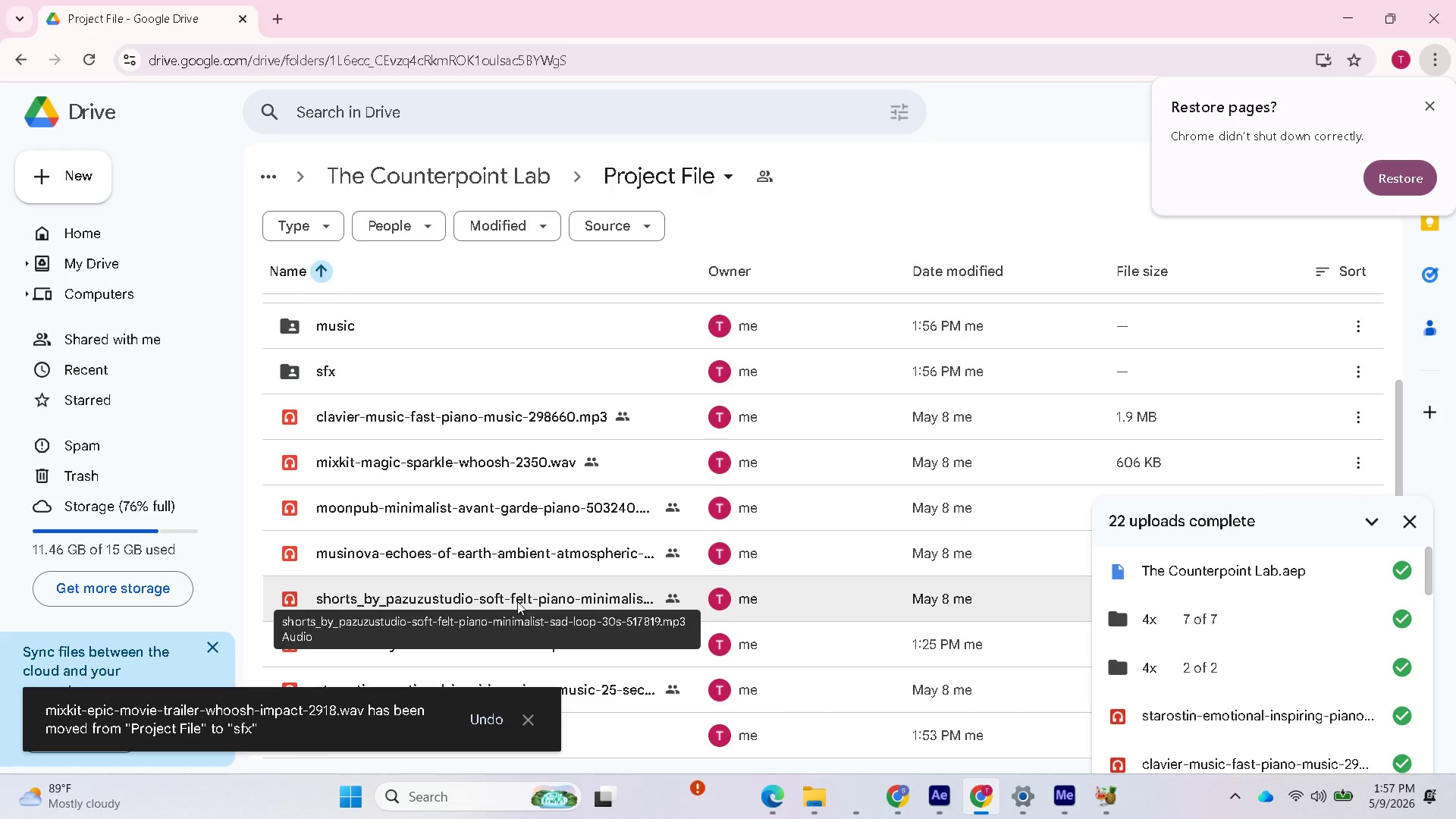 
wait(6.36)
 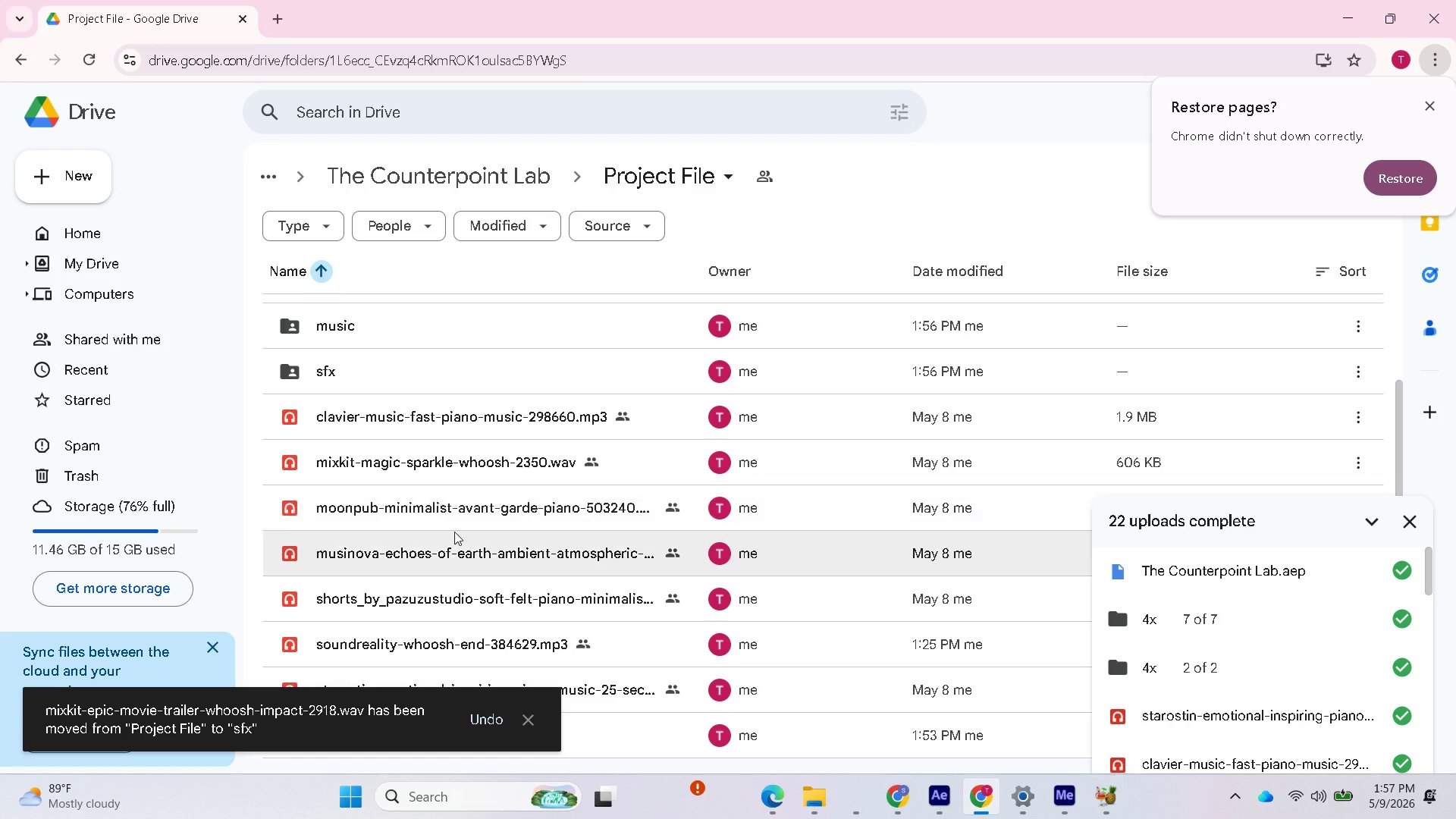 
scroll: coordinate [592, 648], scroll_direction: down, amount: 1.0
 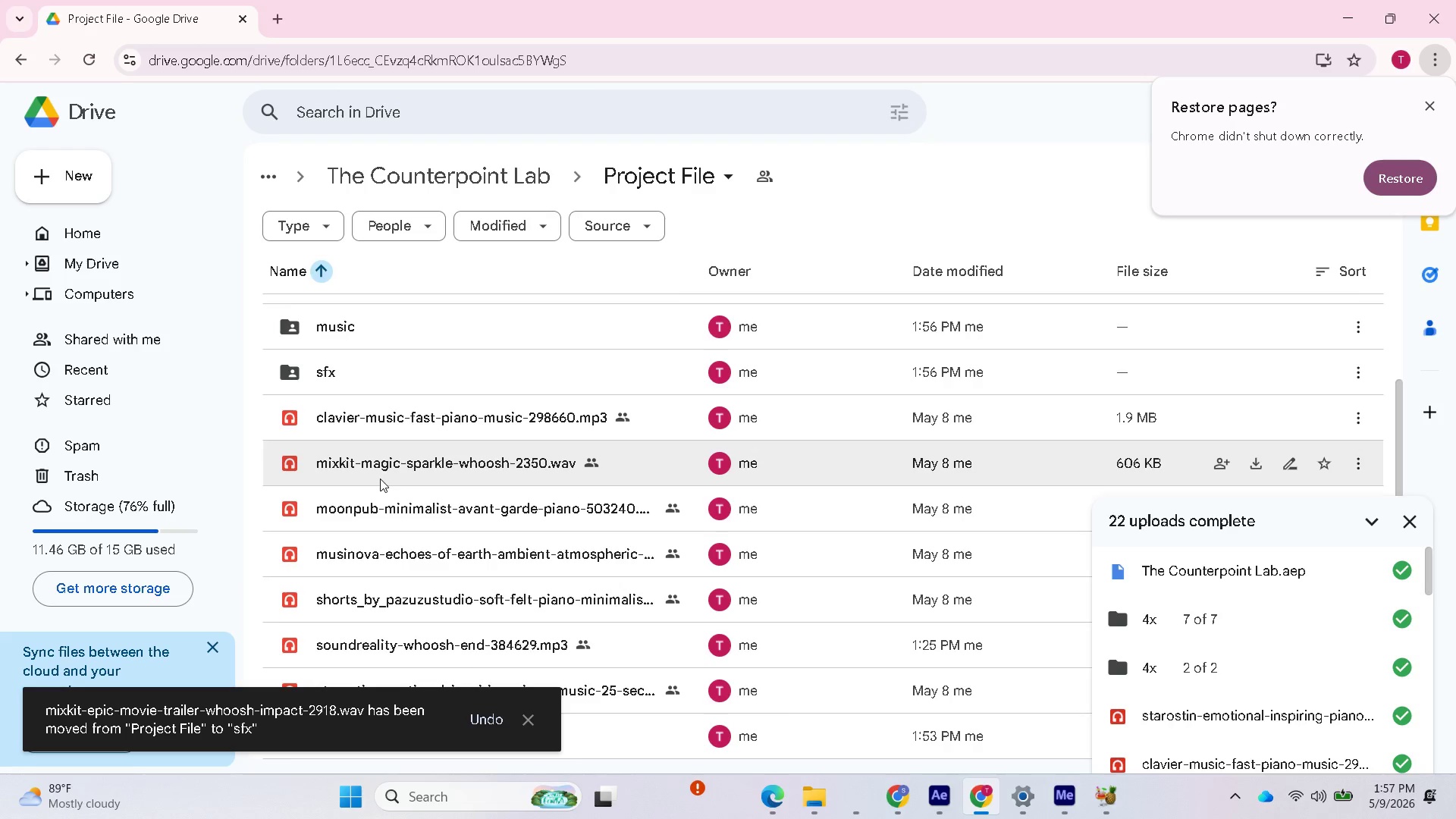 
left_click([378, 472])
 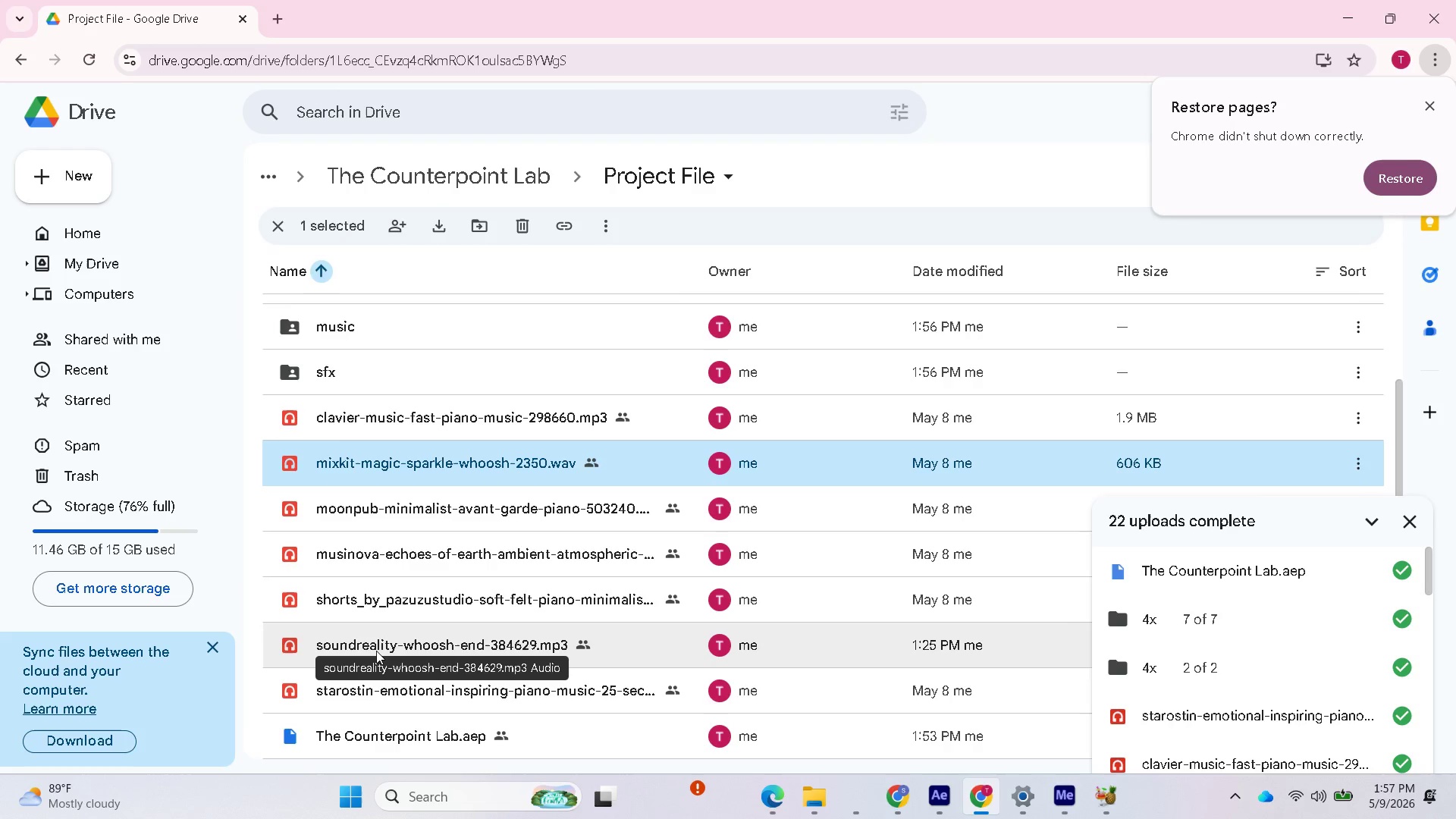 
hold_key(key=ControlLeft, duration=3.77)
left_click([375, 648])
 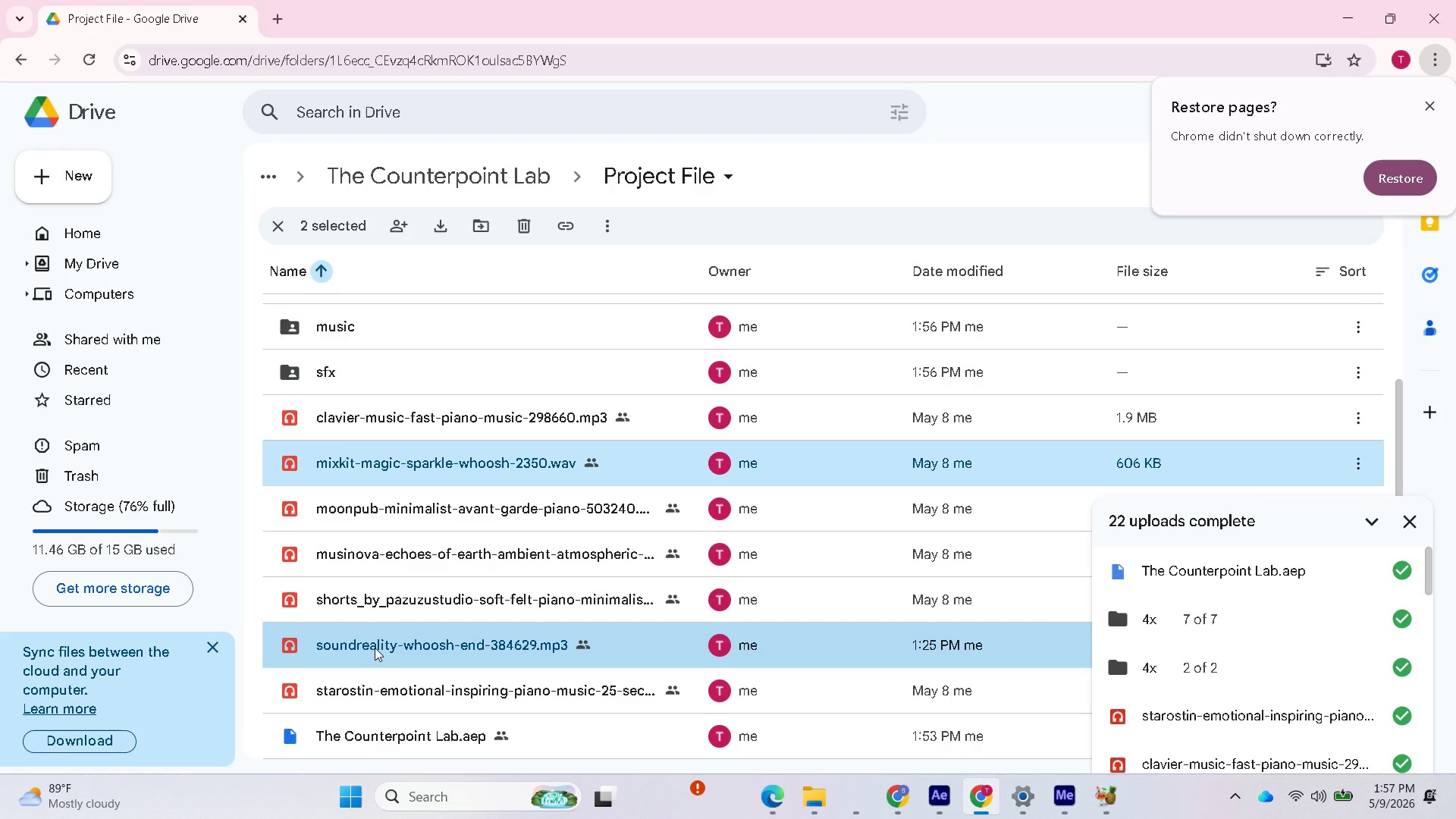 
left_click_drag(start_coordinate=[372, 639], to_coordinate=[338, 378])
 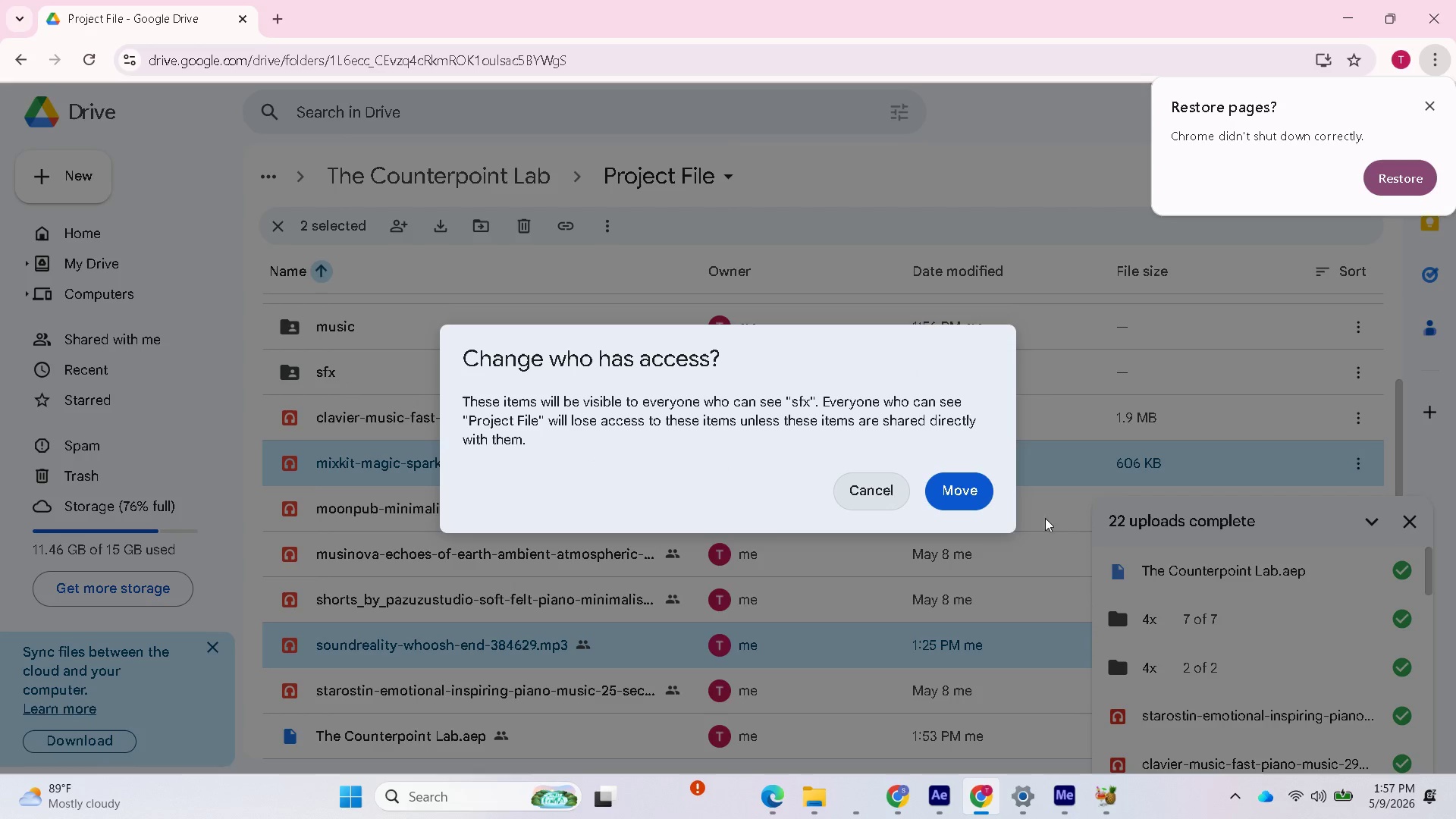 
left_click([977, 488])
 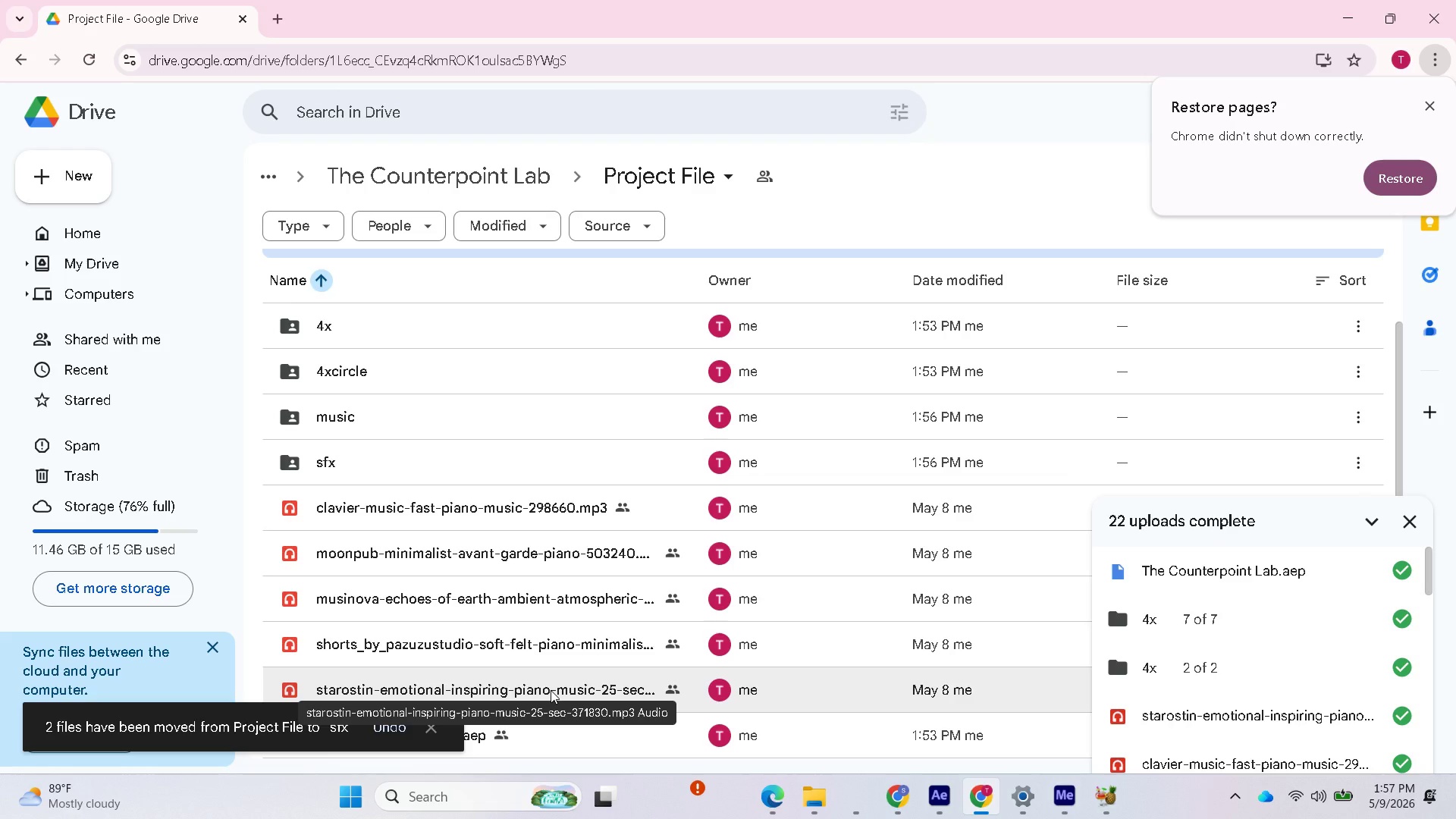 
wait(5.06)
 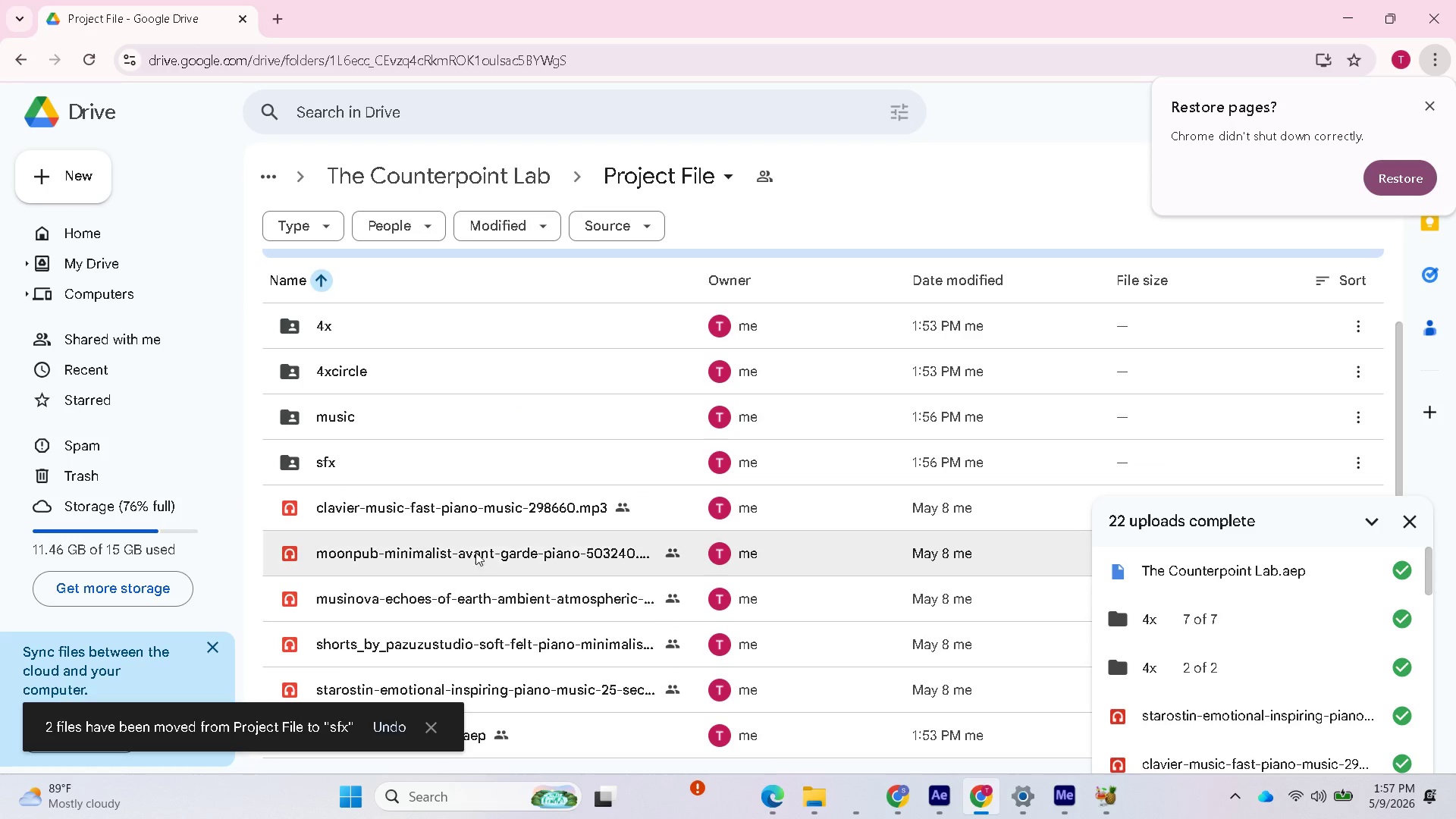 
left_click([551, 690])
 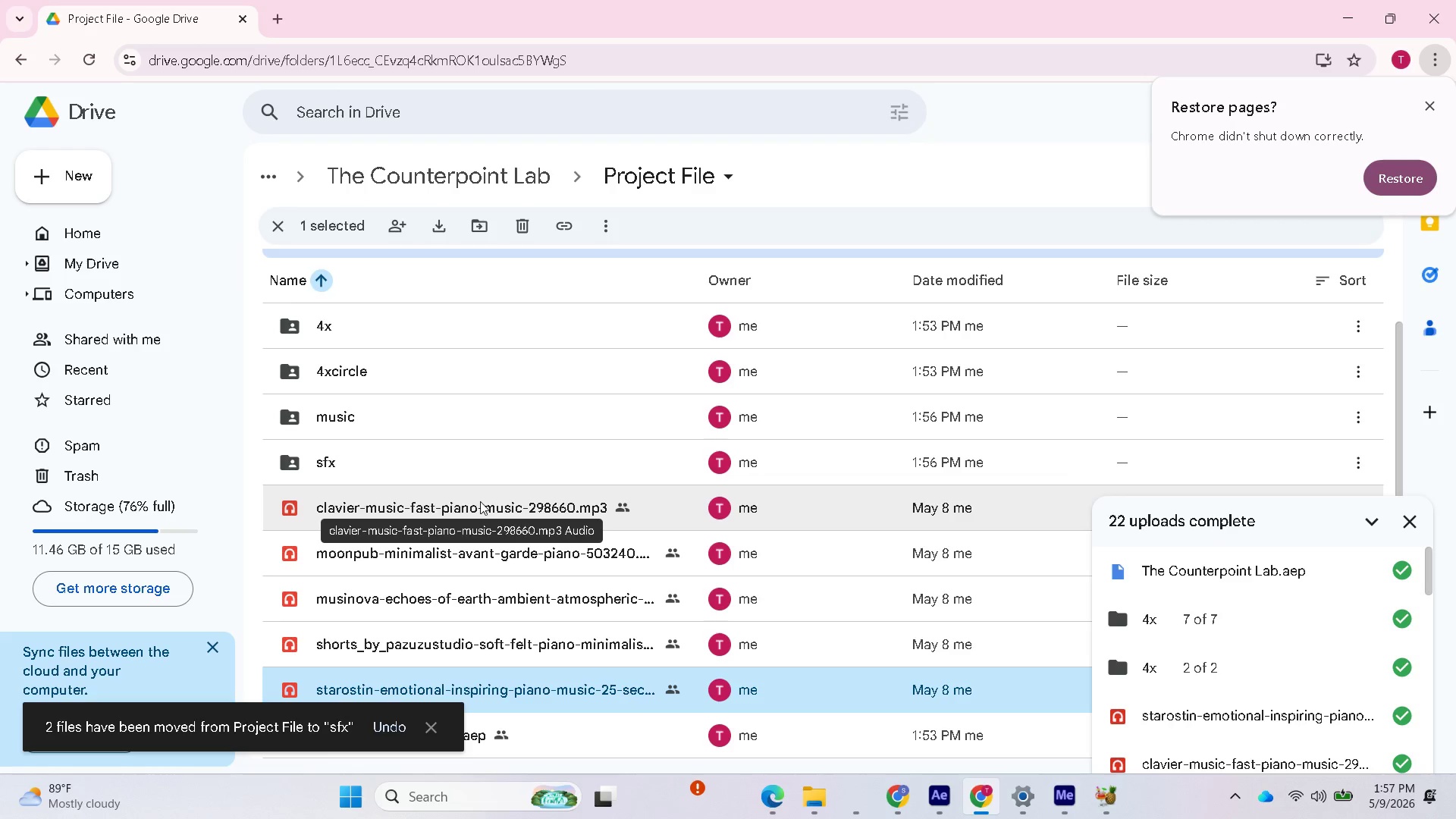 
hold_key(key=ShiftLeft, duration=0.8)
left_click([478, 501])
 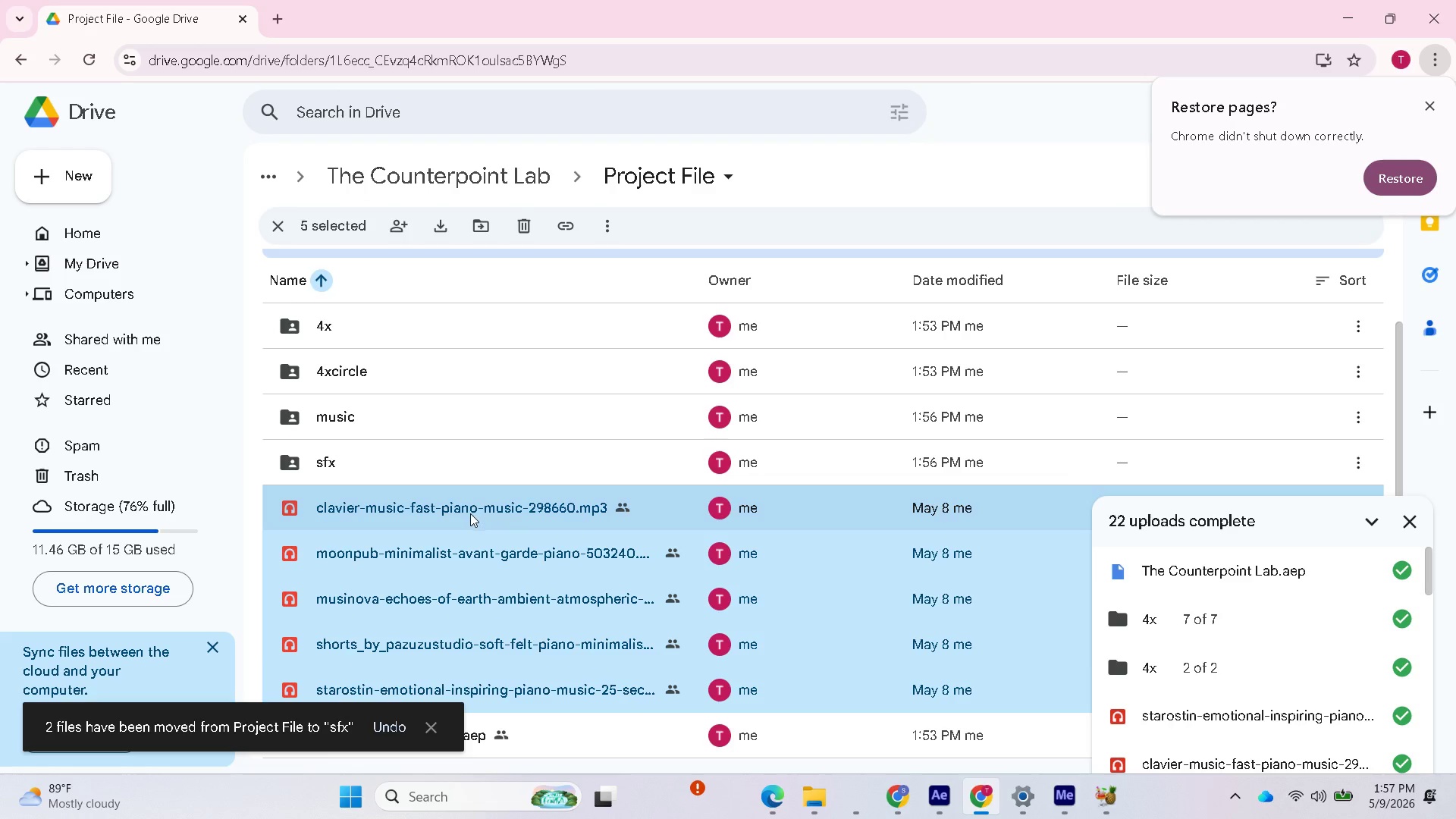 
left_click_drag(start_coordinate=[470, 513], to_coordinate=[441, 419])
 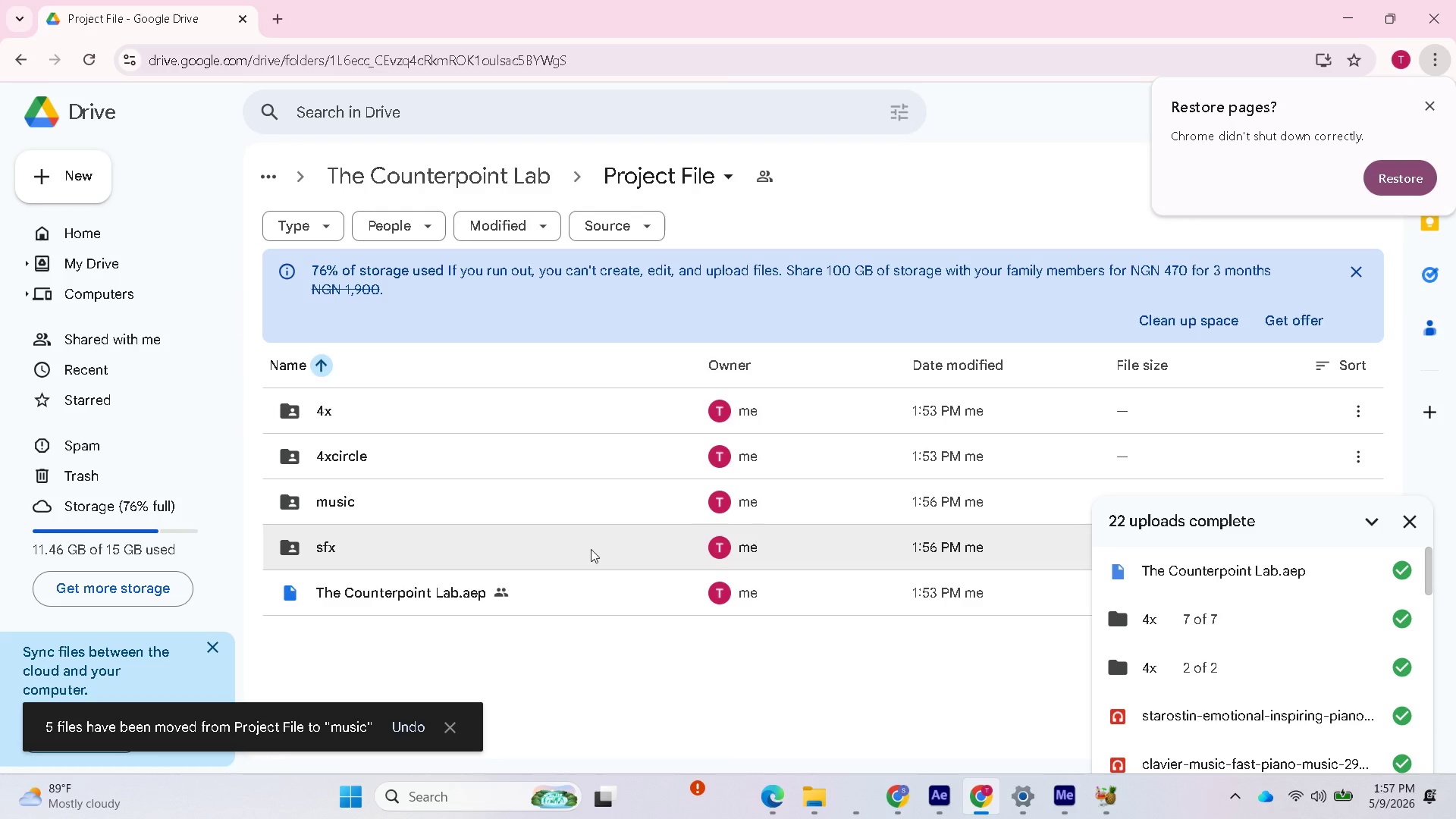 
wait(8.2)
 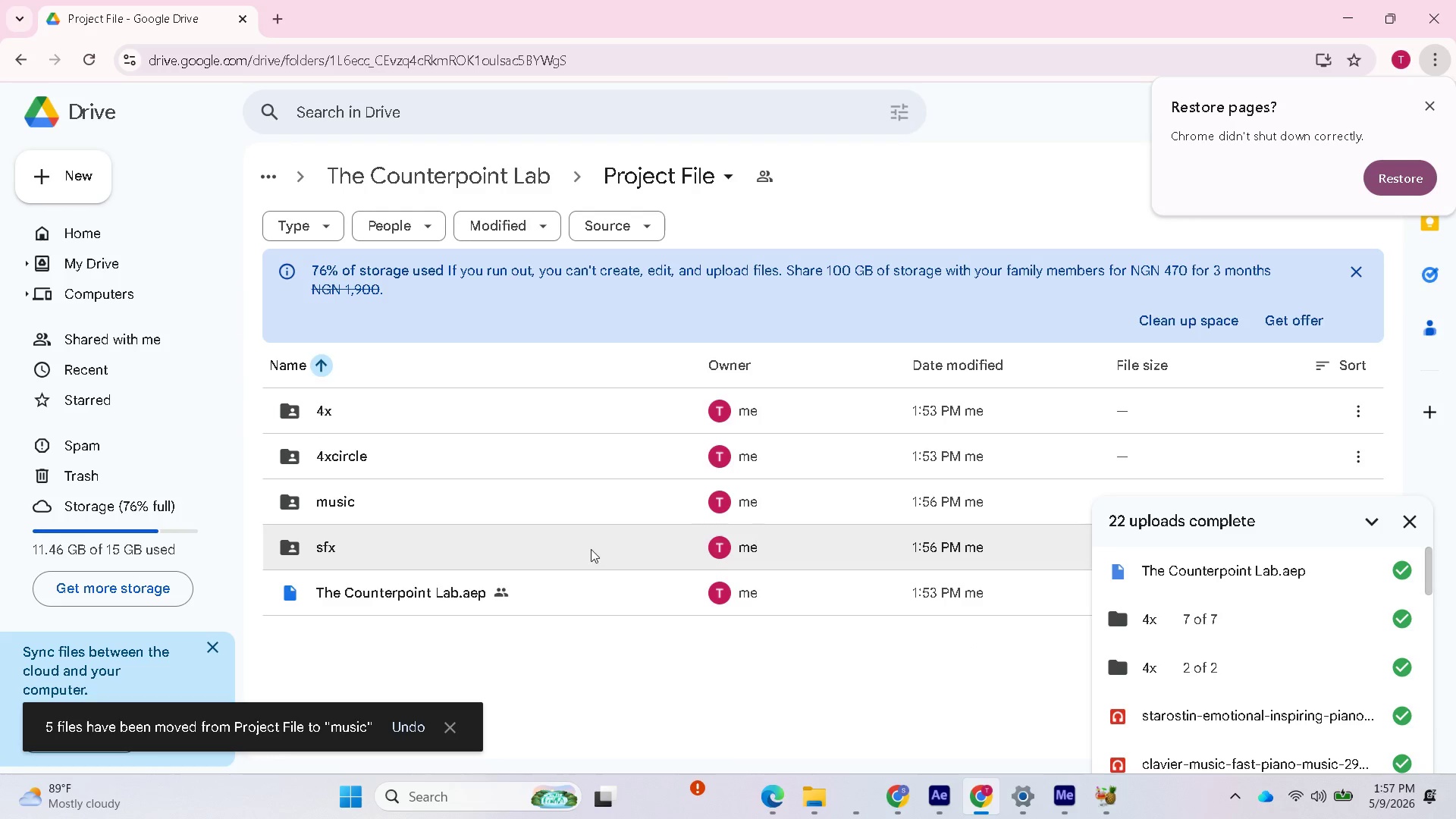 
left_click([67, 178])
 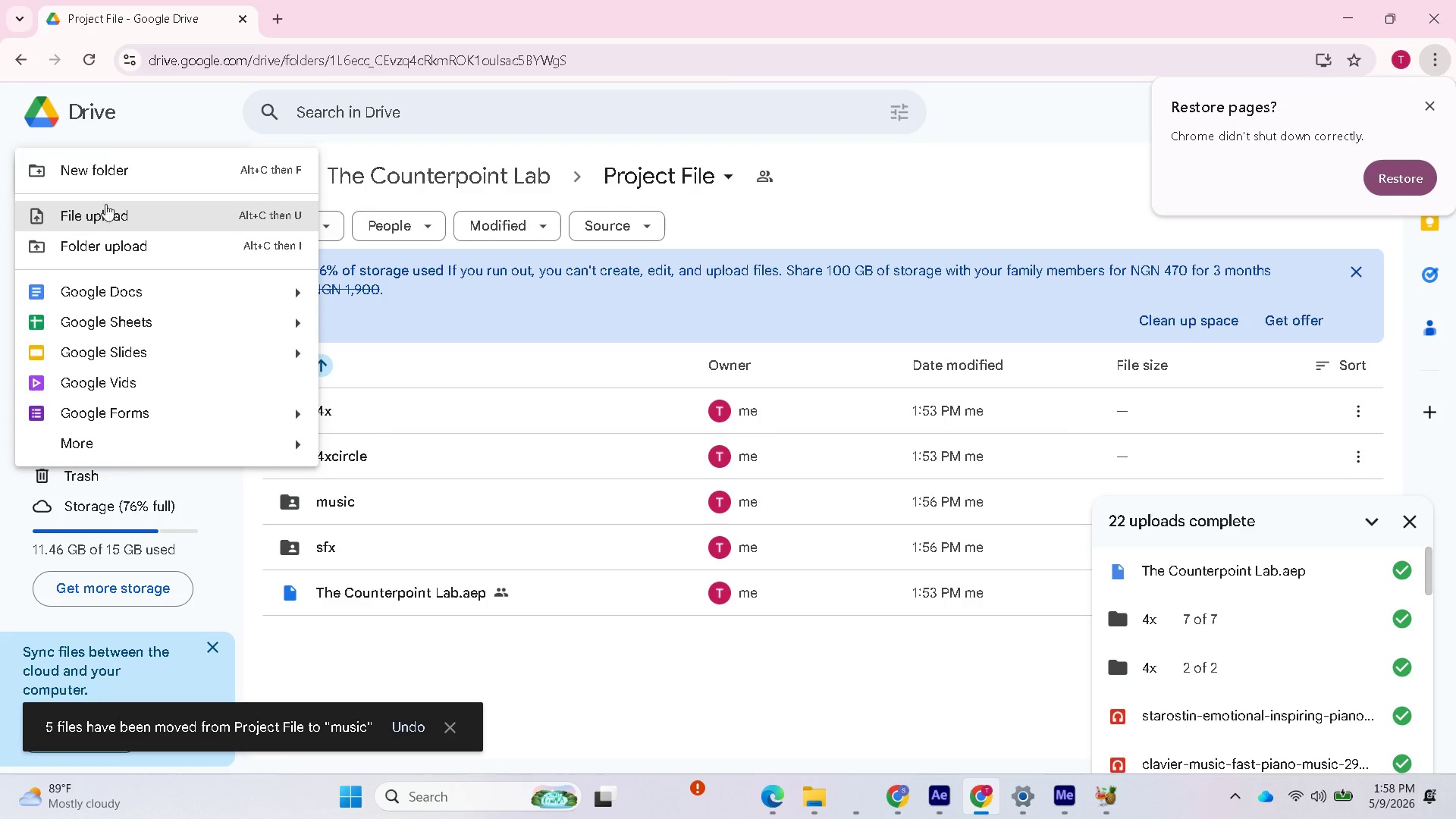 
left_click([111, 175])
 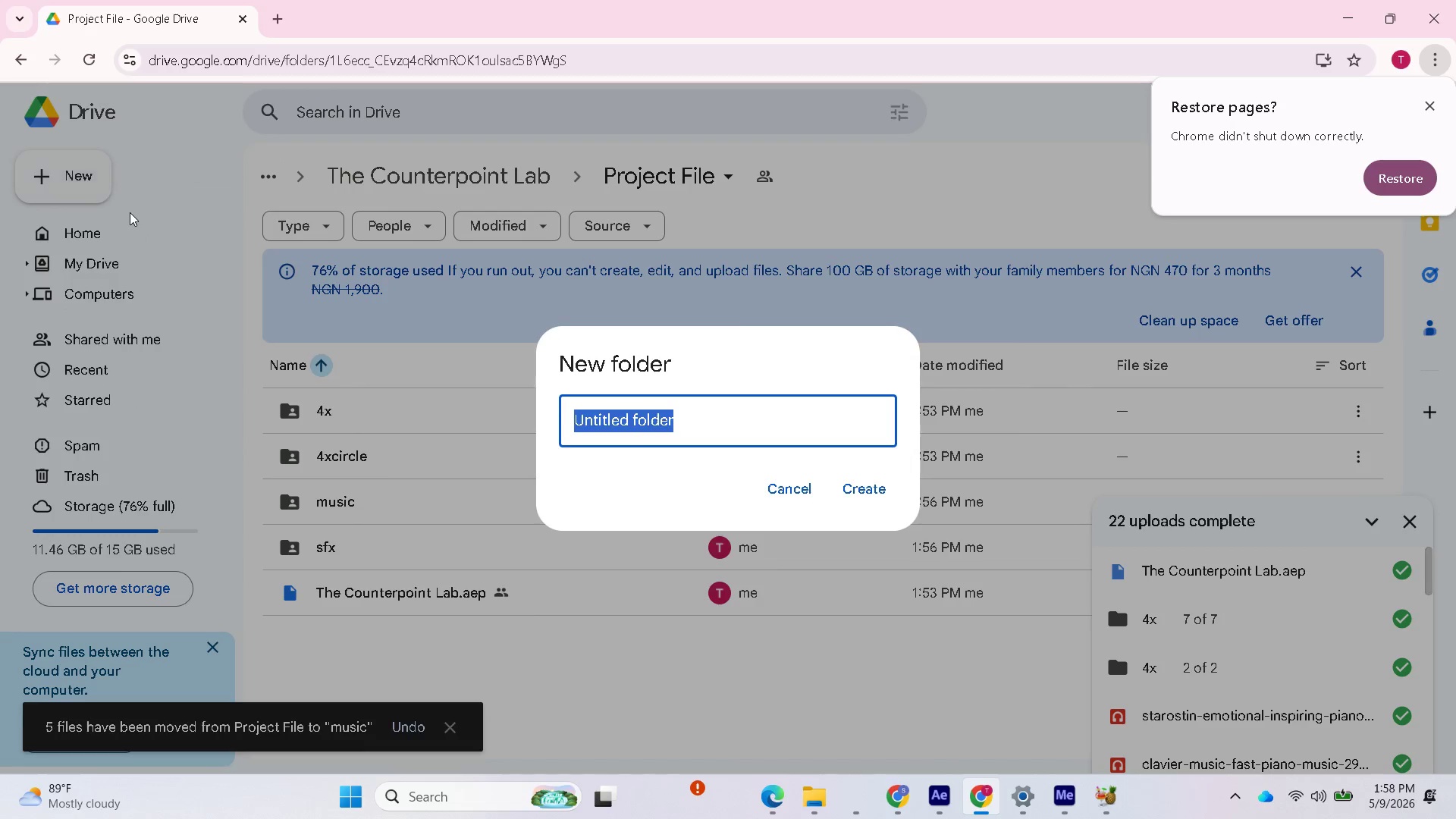 
type(Image)
 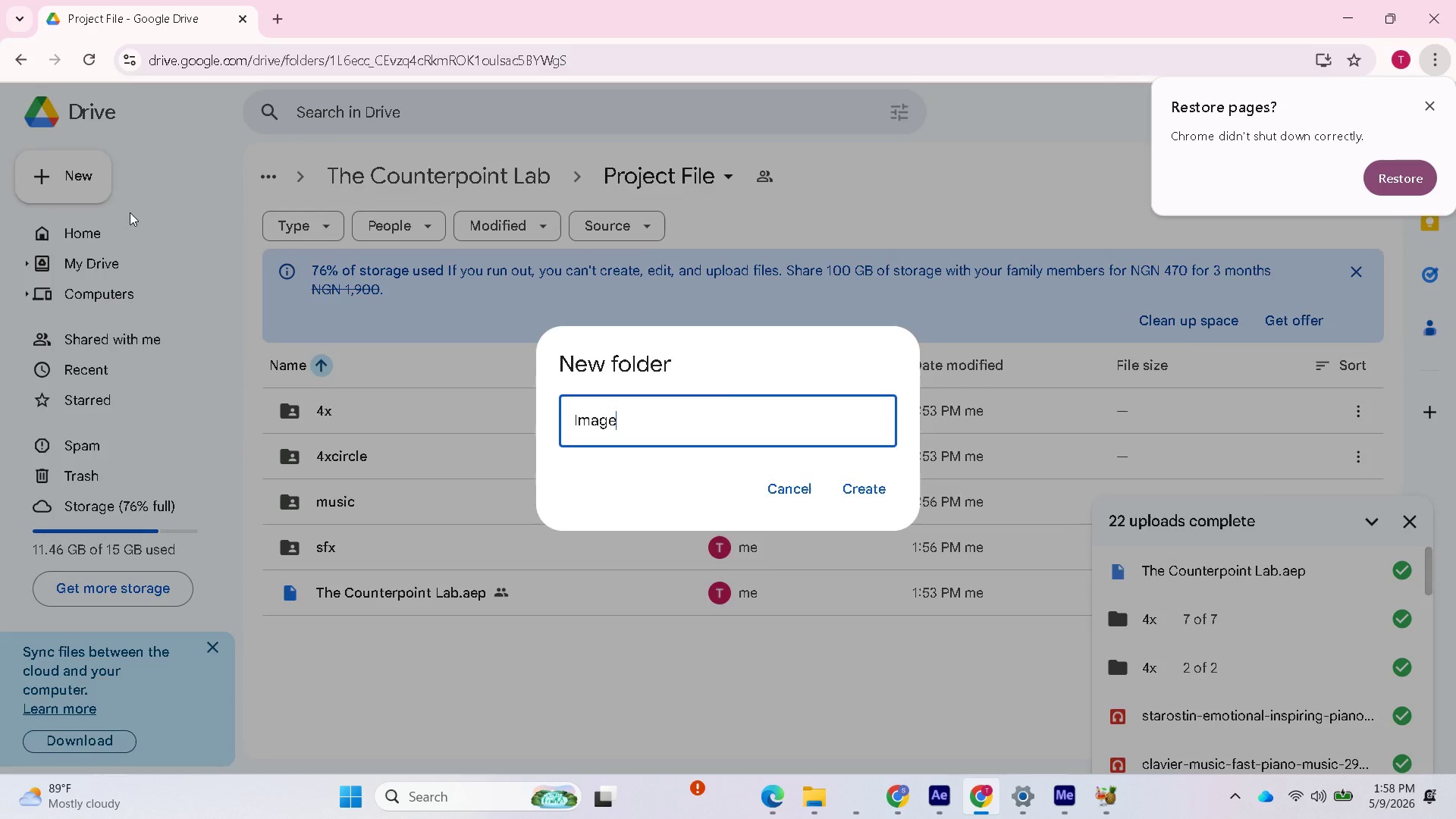 
key(Enter)
 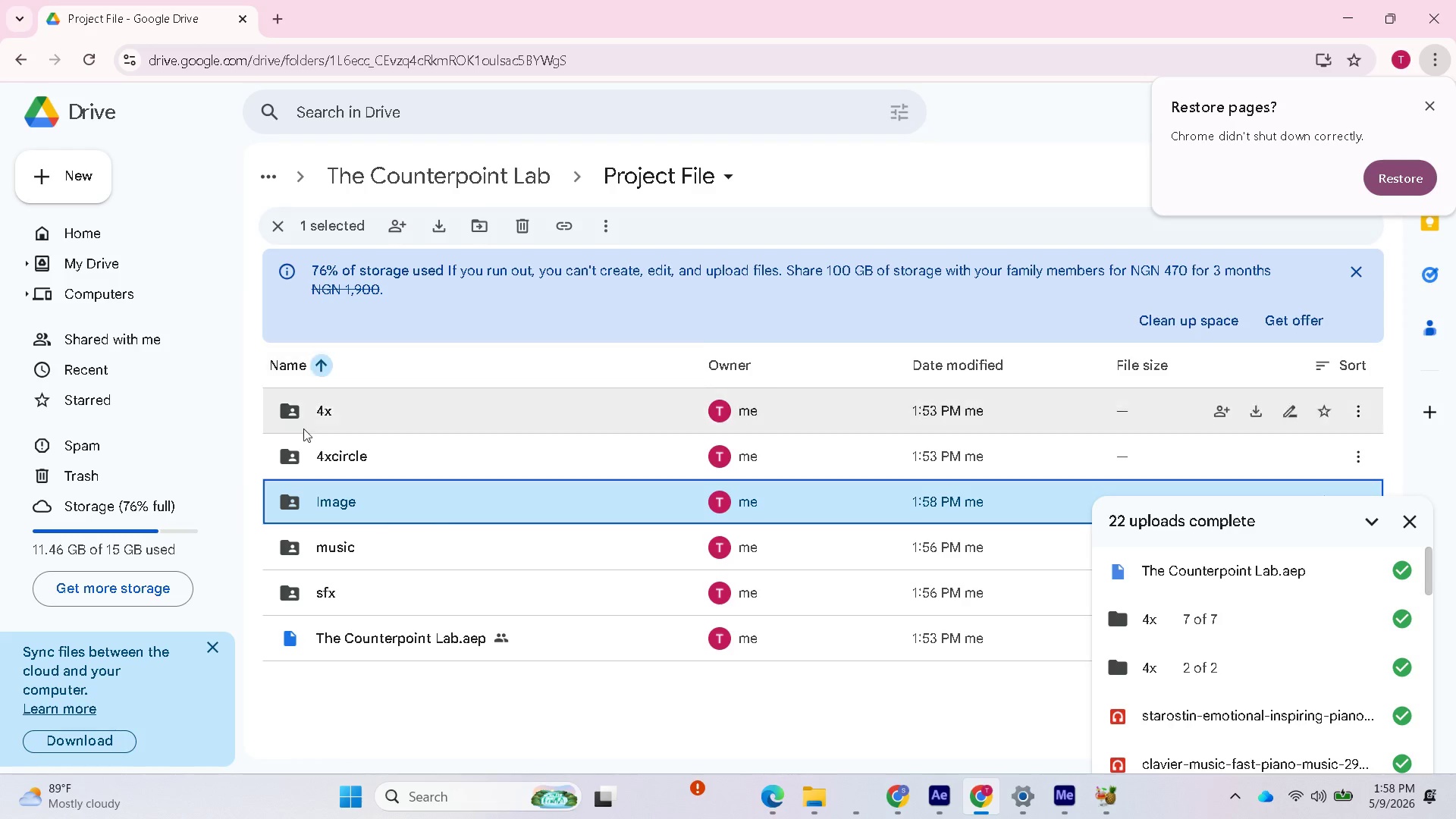 
left_click([321, 463])
 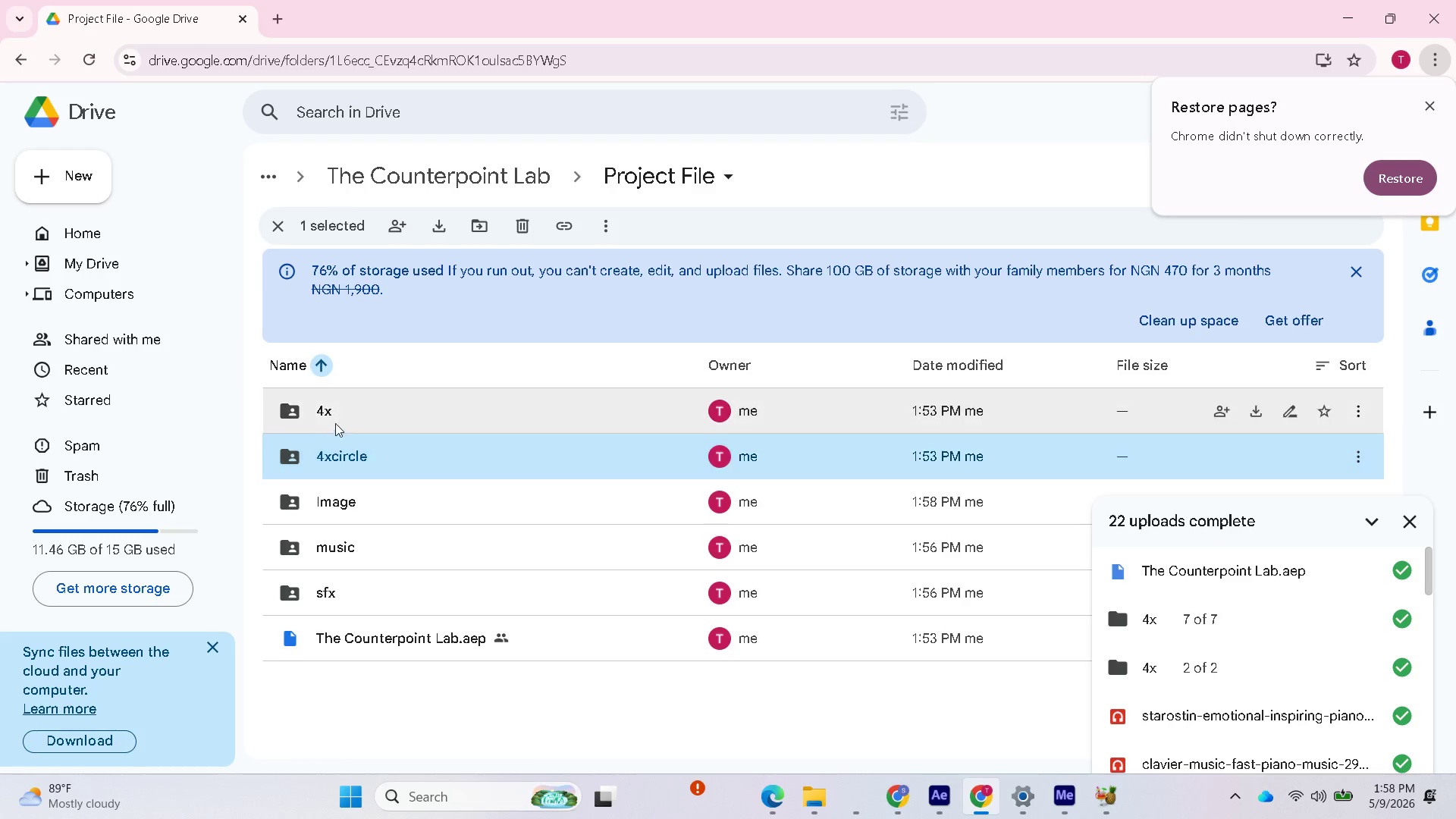 
hold_key(key=ShiftLeft, duration=0.84)
left_click([336, 419])
 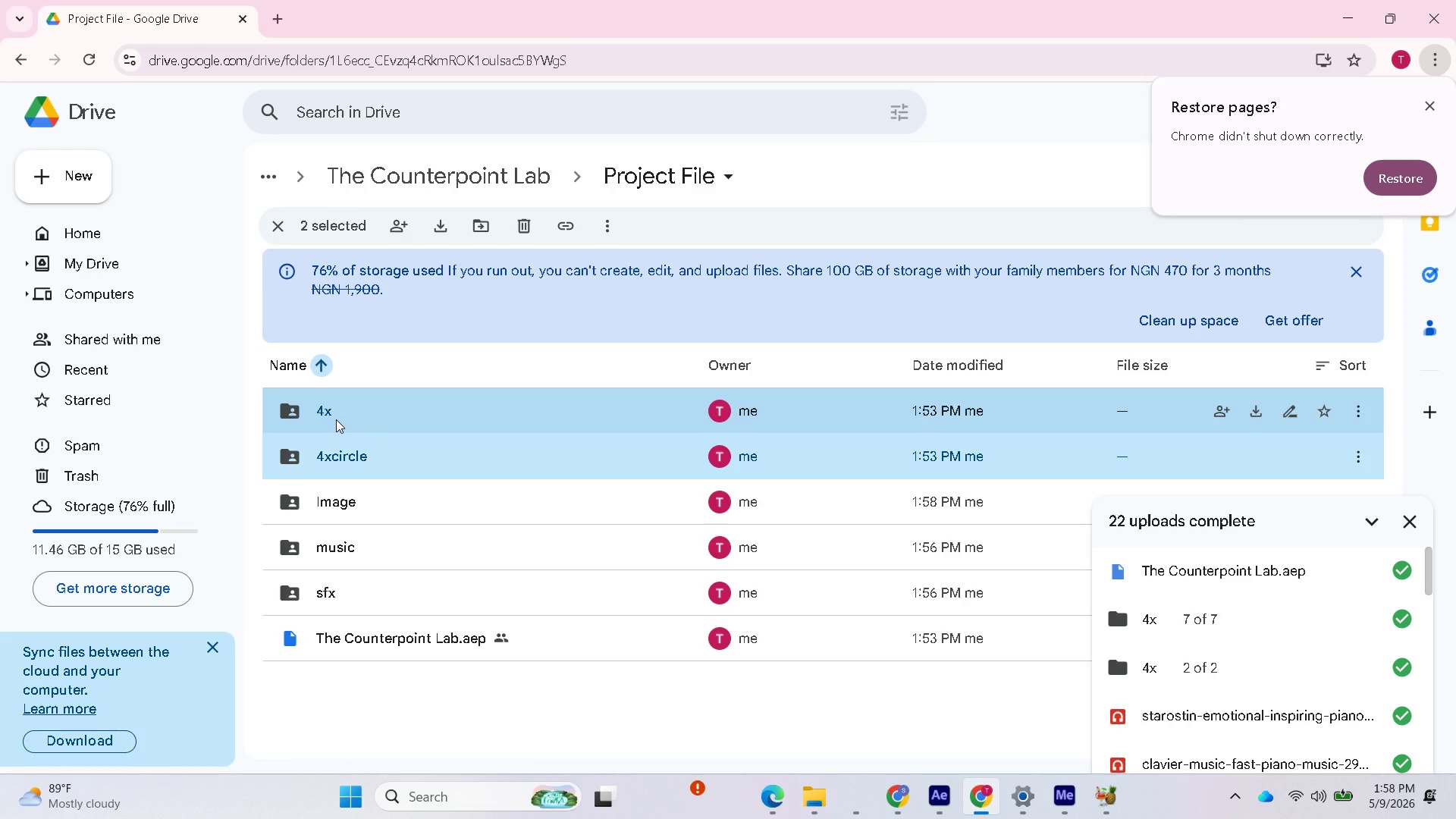 
left_click_drag(start_coordinate=[336, 419], to_coordinate=[325, 488])
 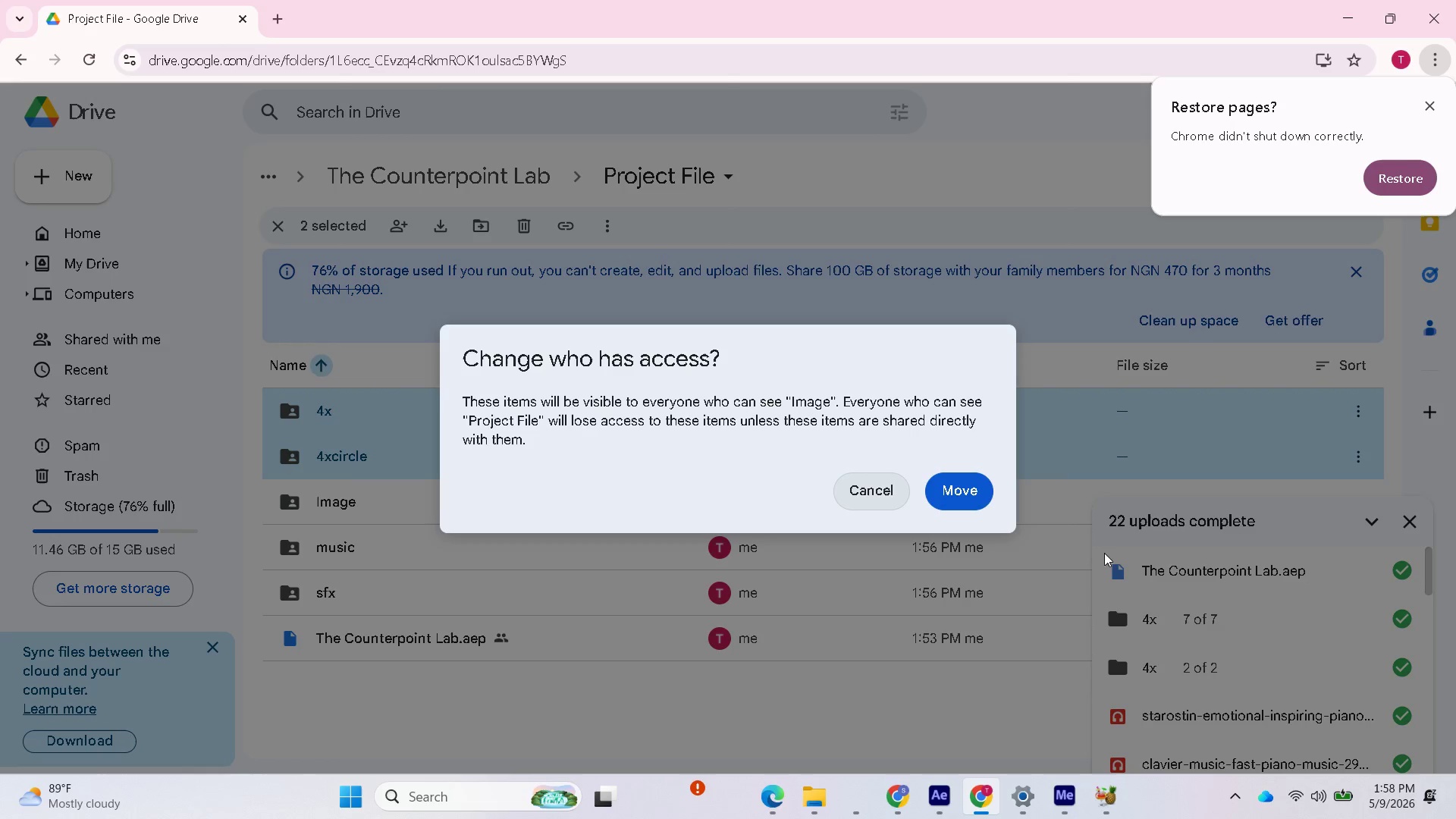 
left_click([973, 495])
 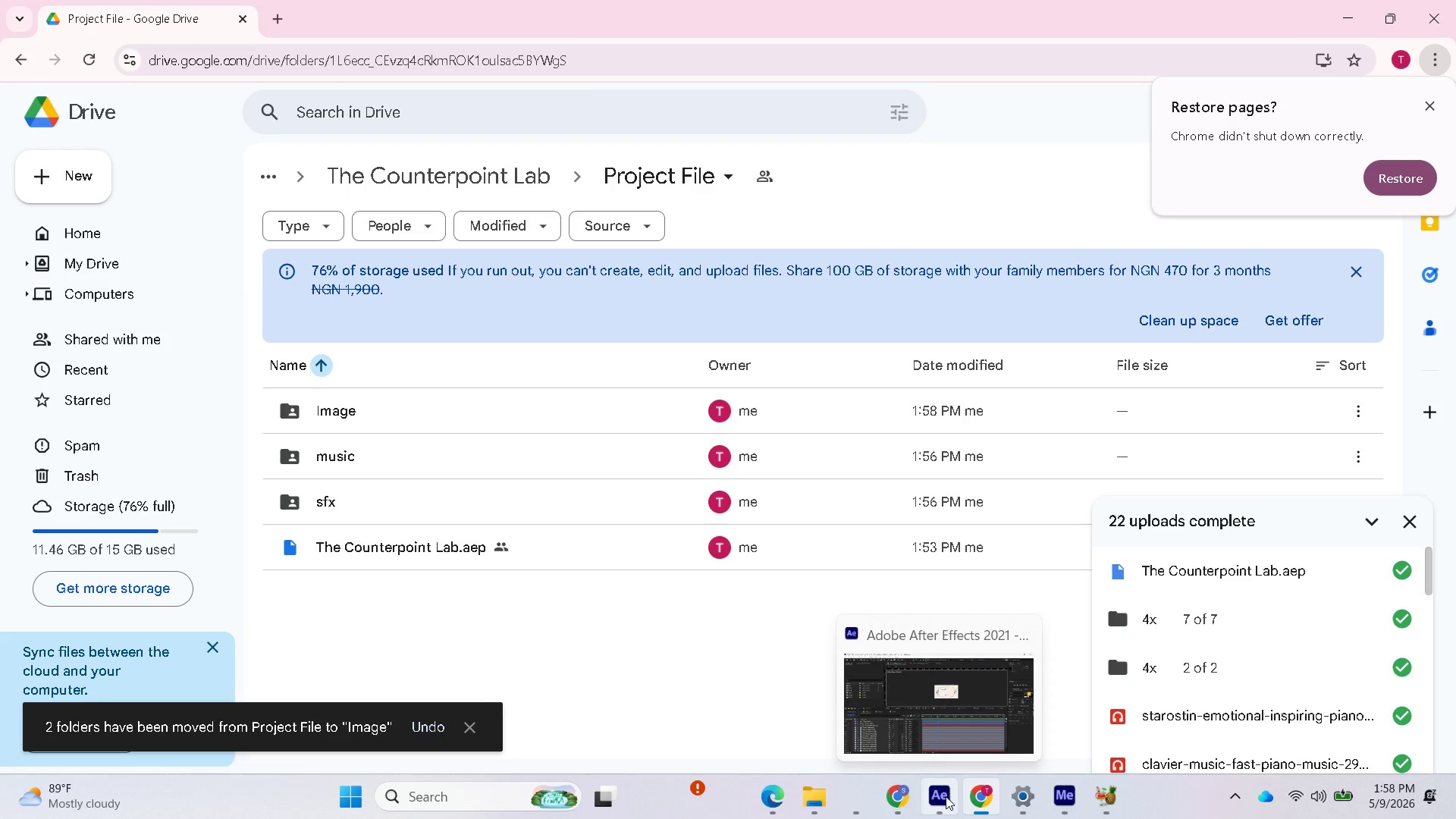 
wait(5.3)
 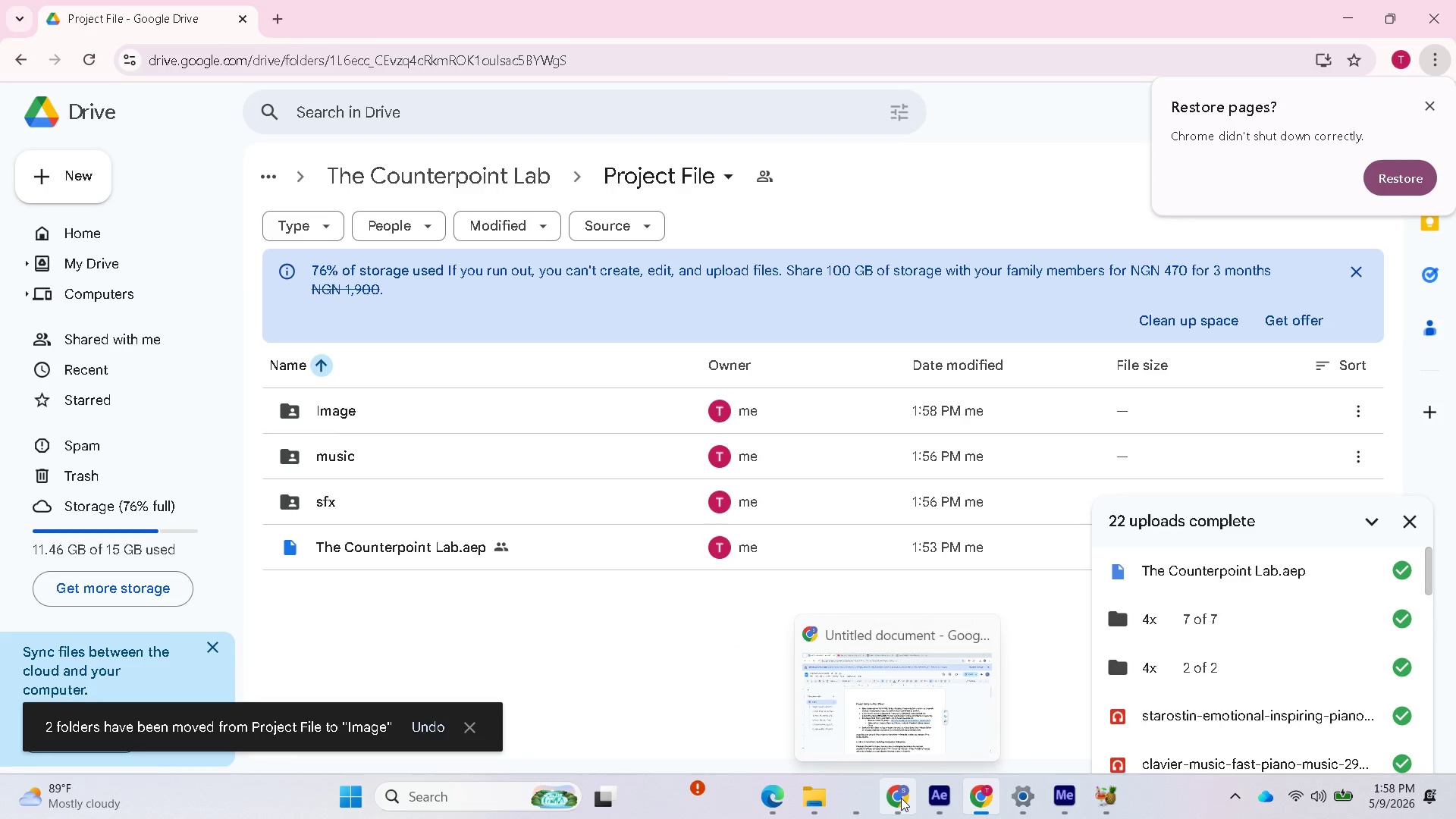 
left_click([946, 796])
 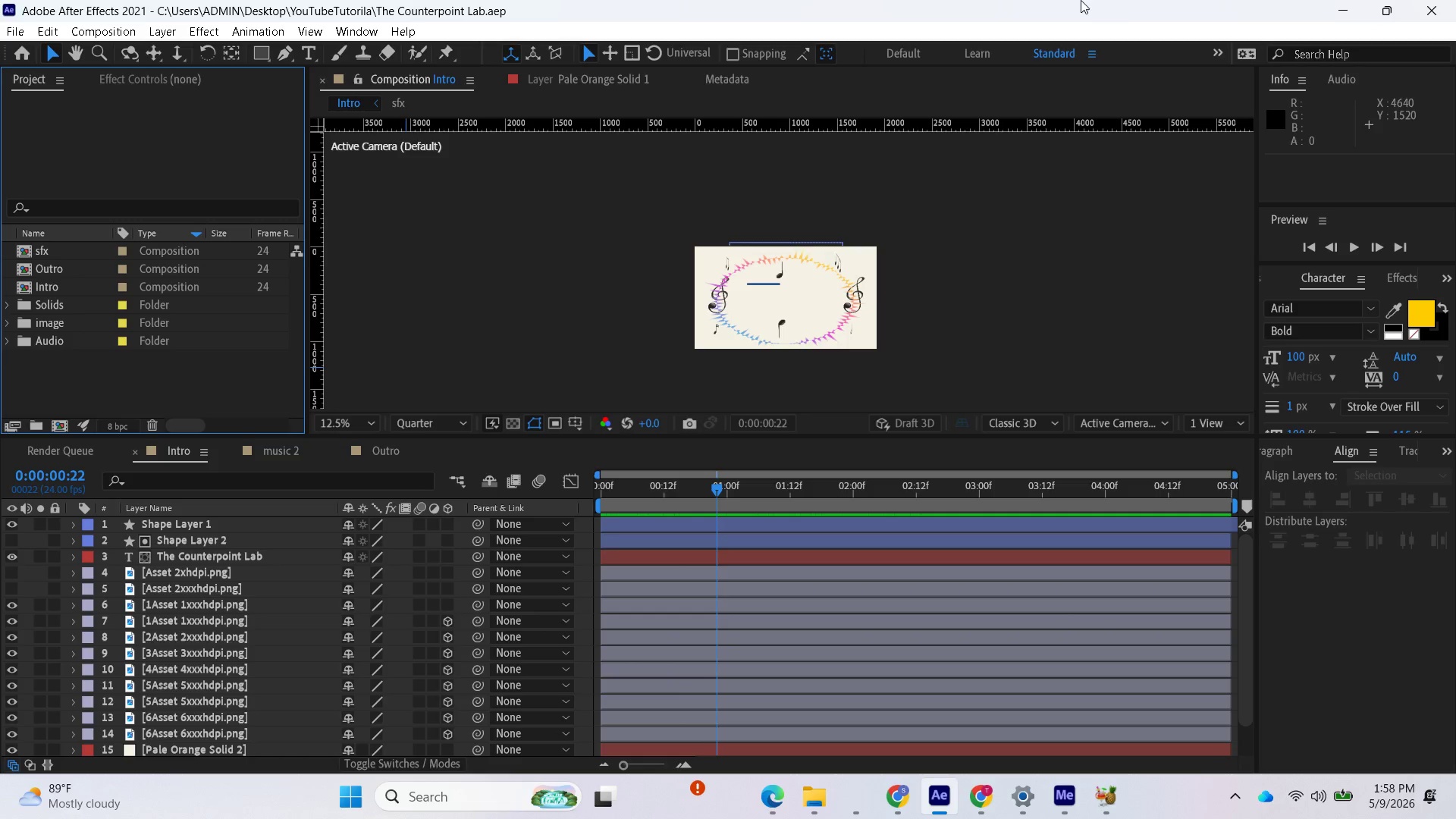 
wait(12.34)
 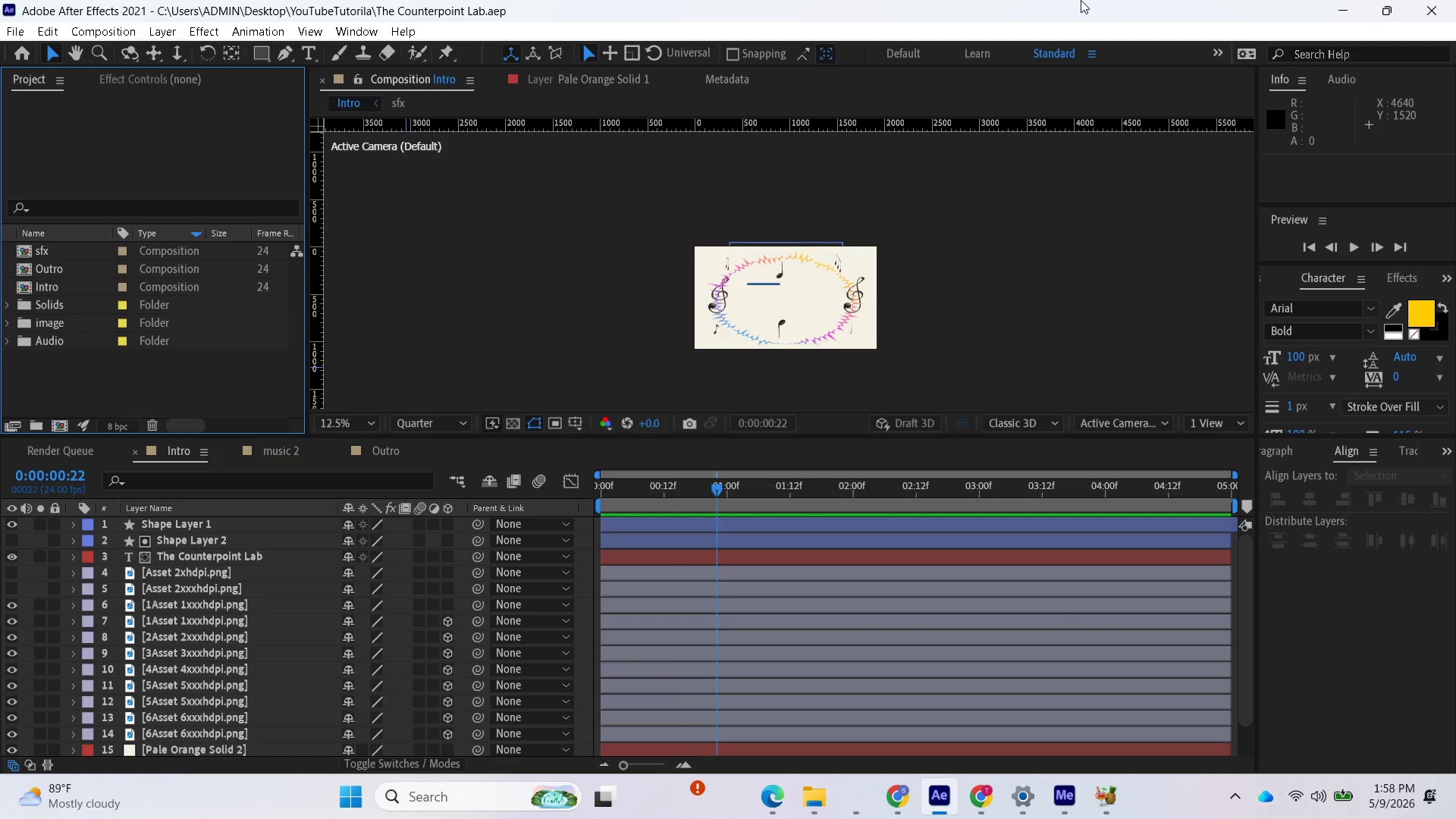 
left_click([970, 803])
 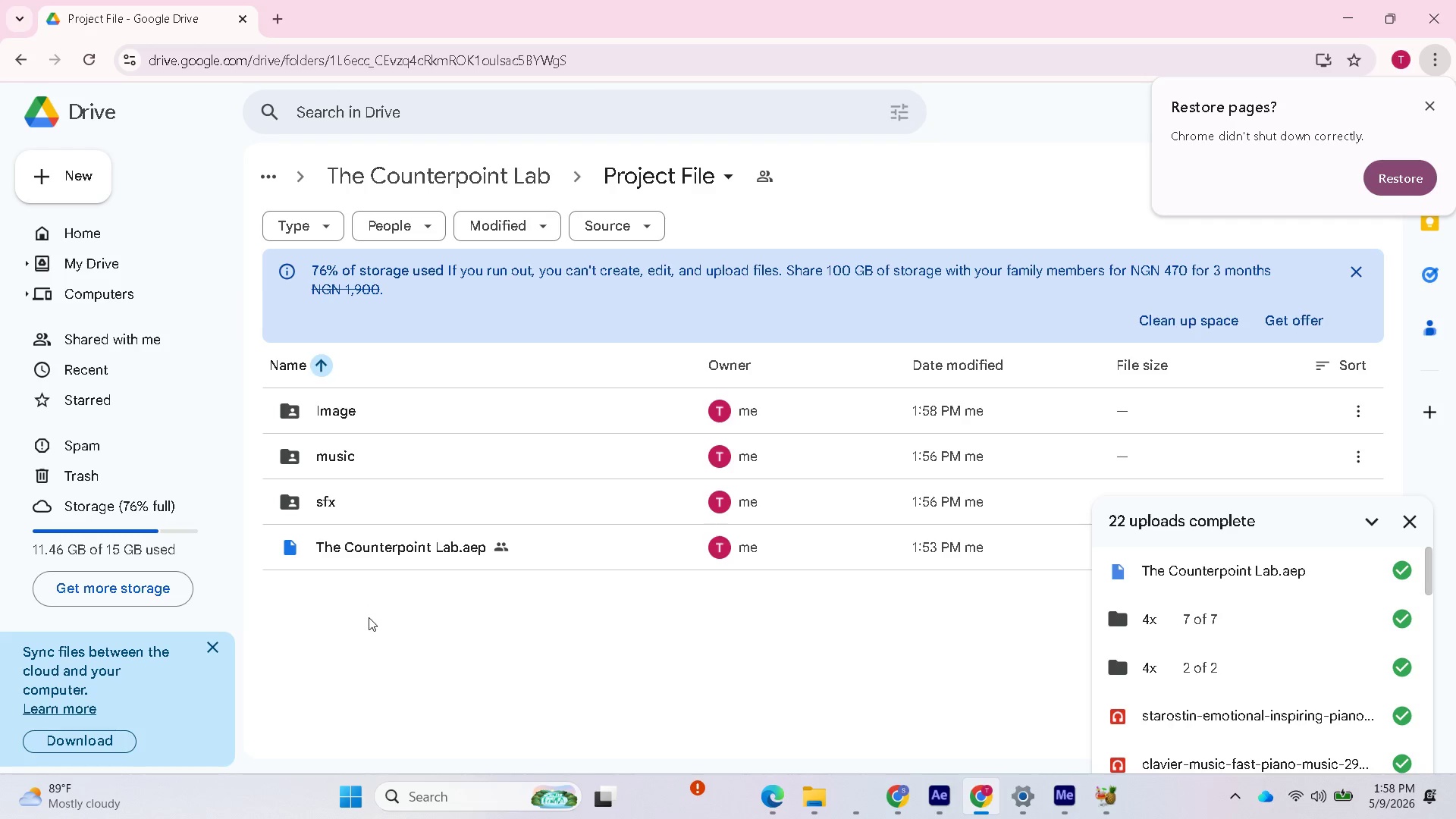 
left_click([369, 632])
 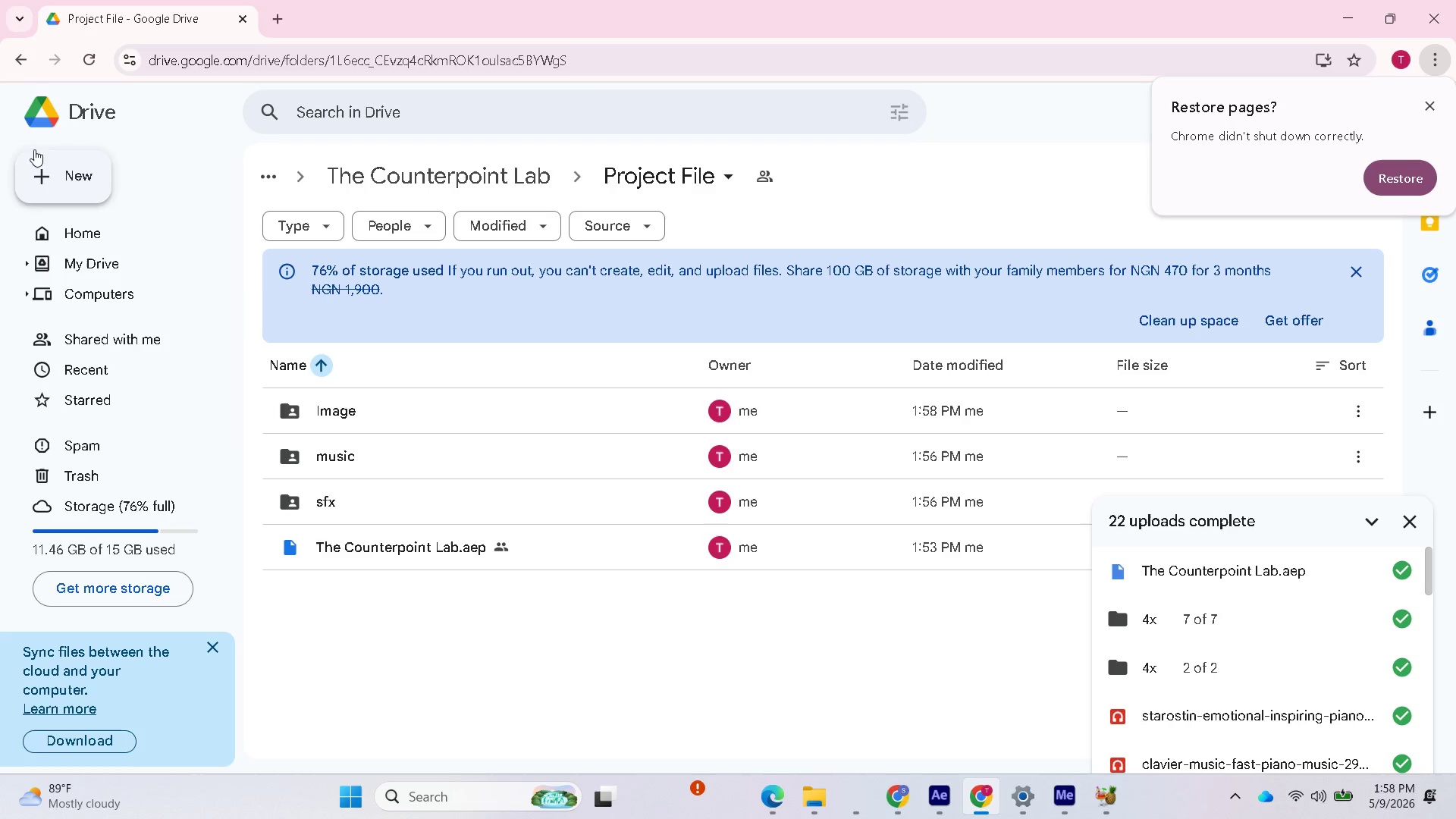 
left_click([60, 173])
 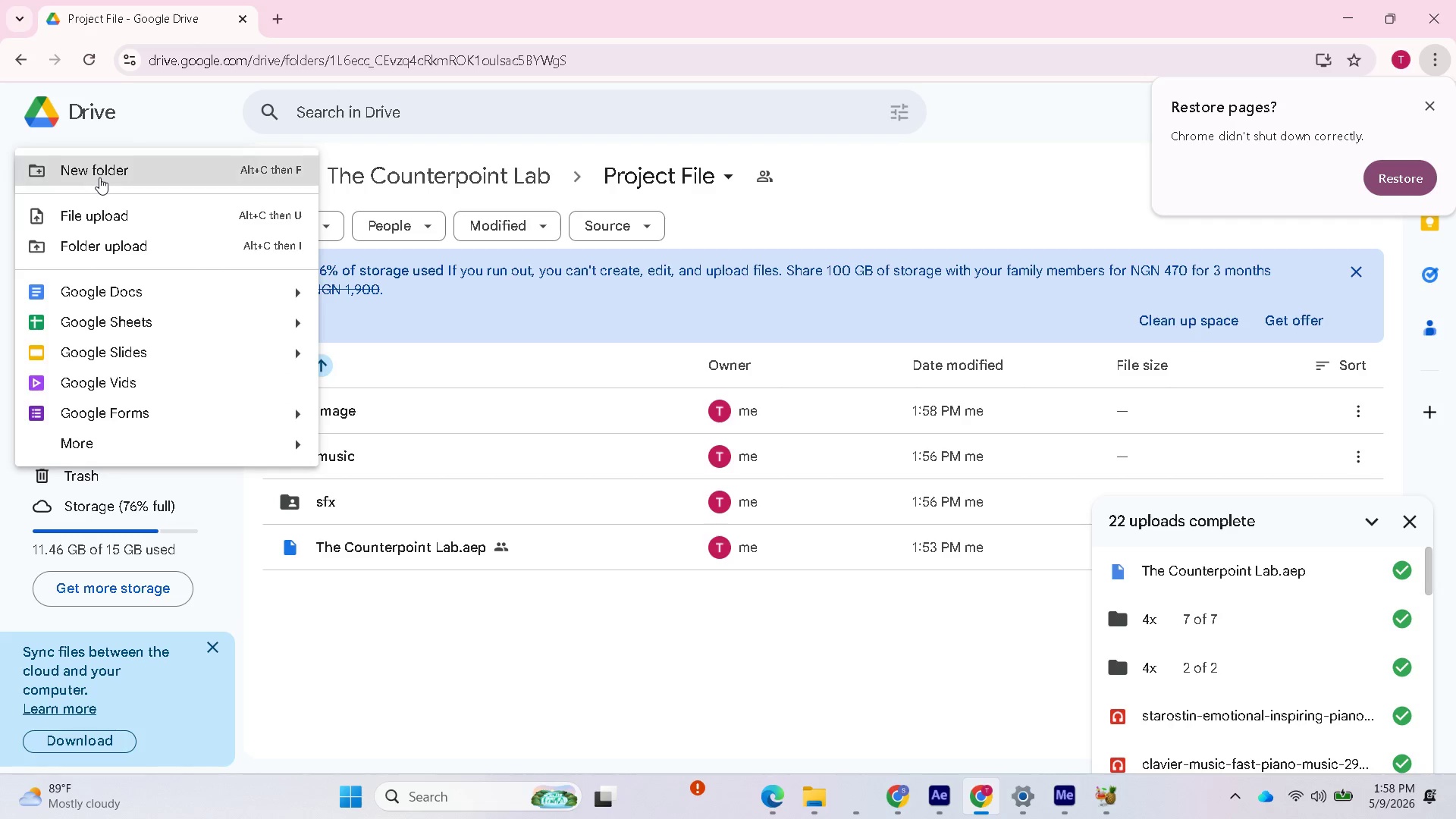 
left_click([99, 177])
 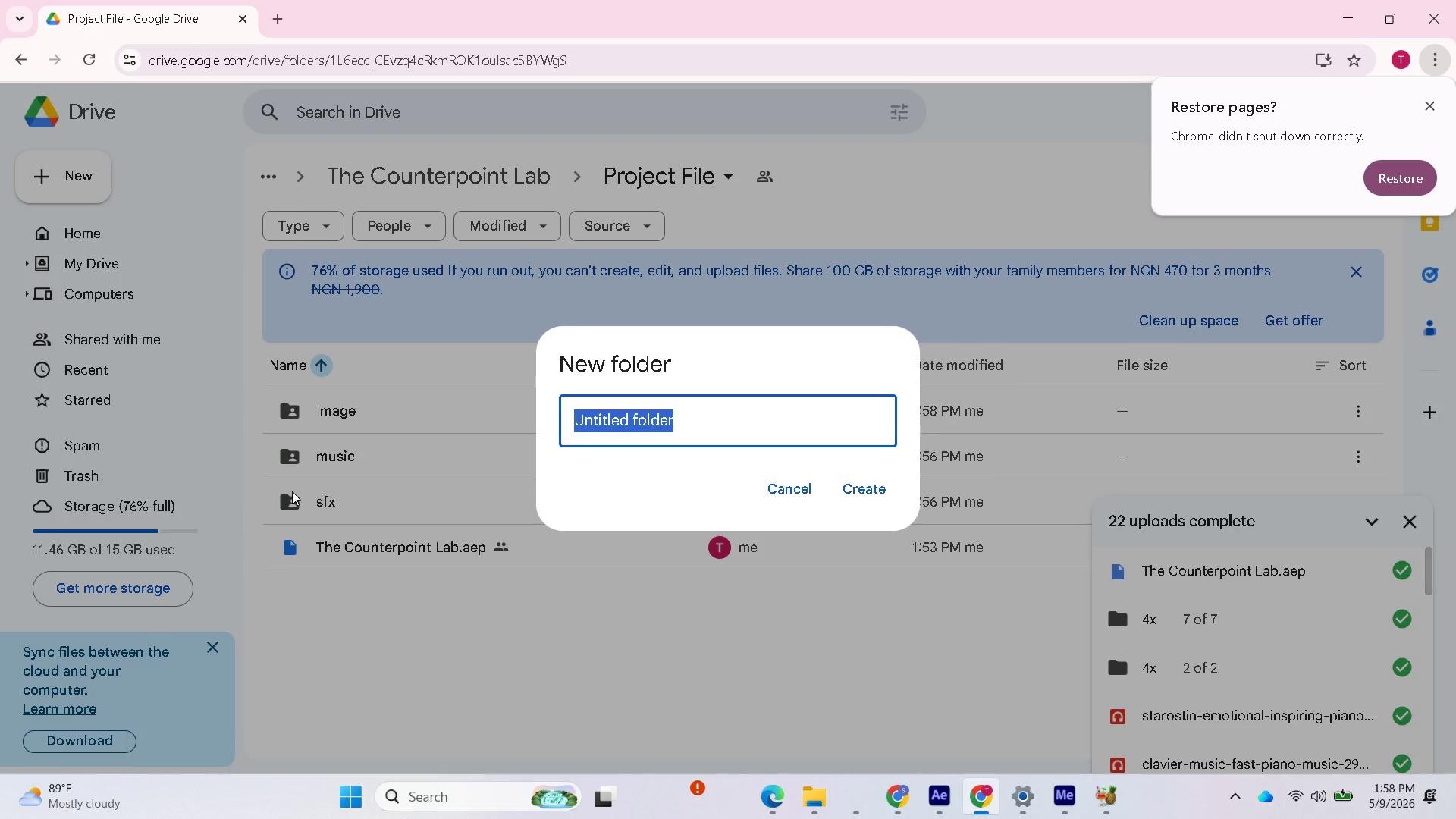 
type(Audio)
 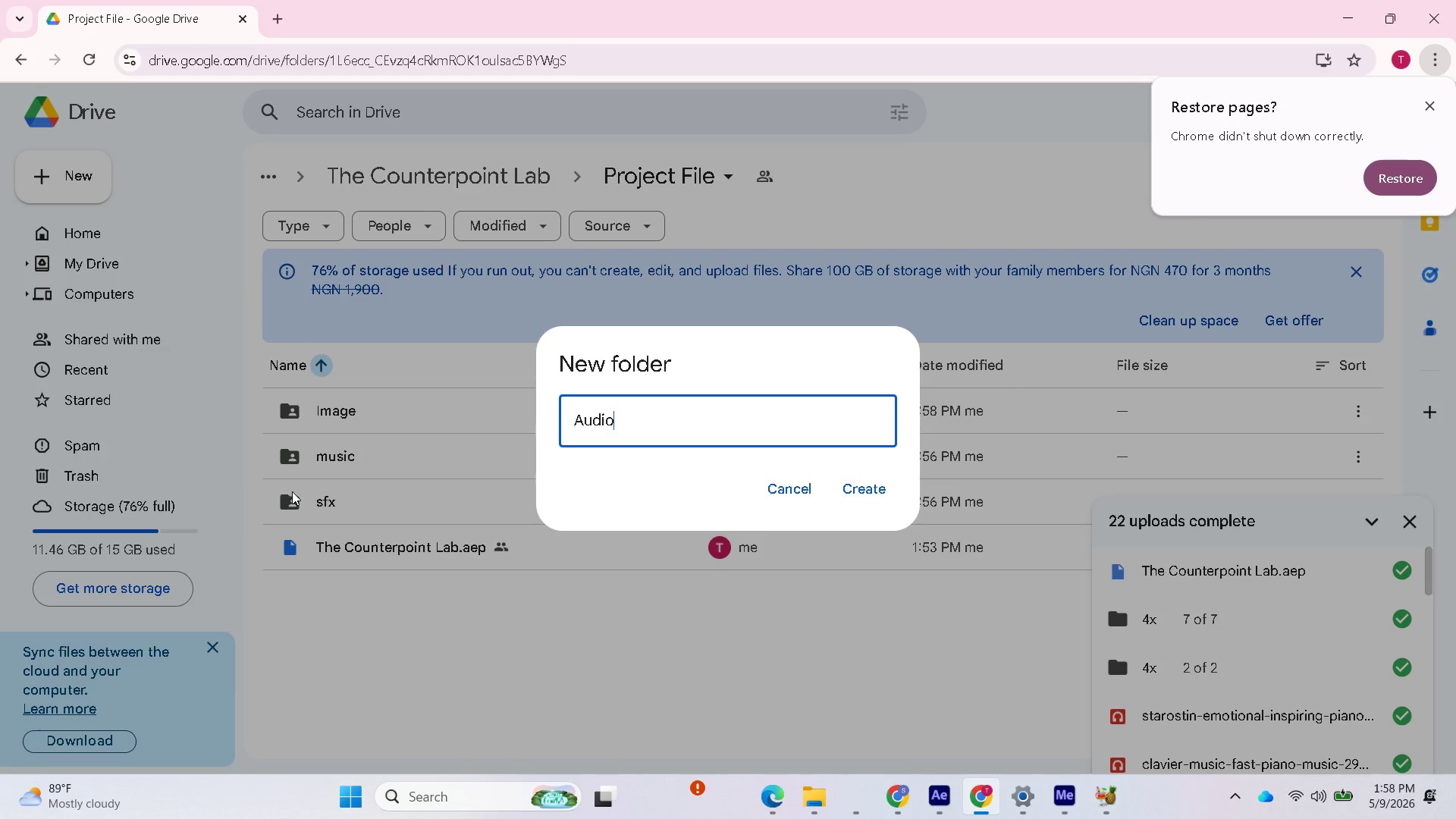 
key(Enter)
 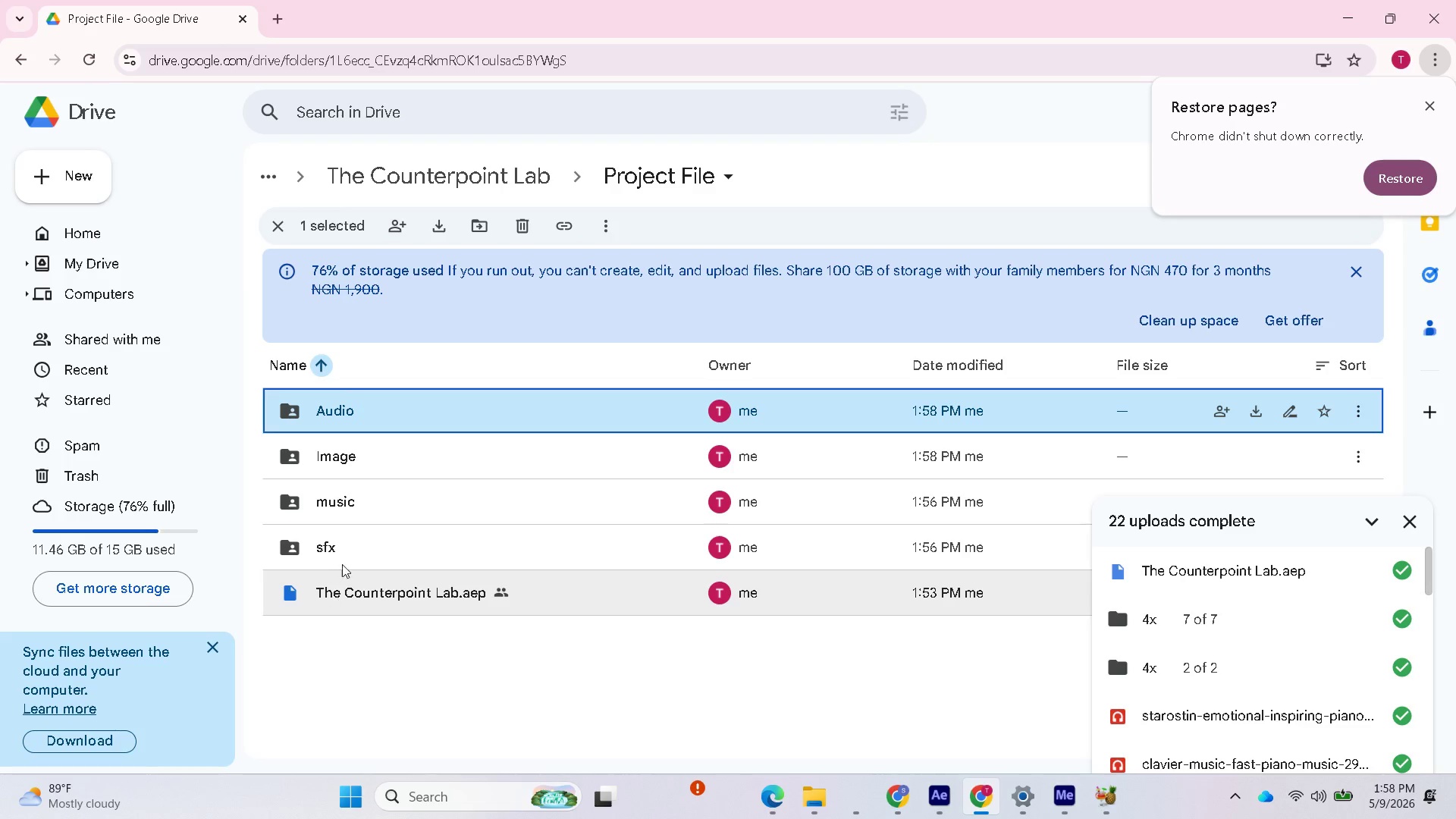 
left_click([356, 504])
 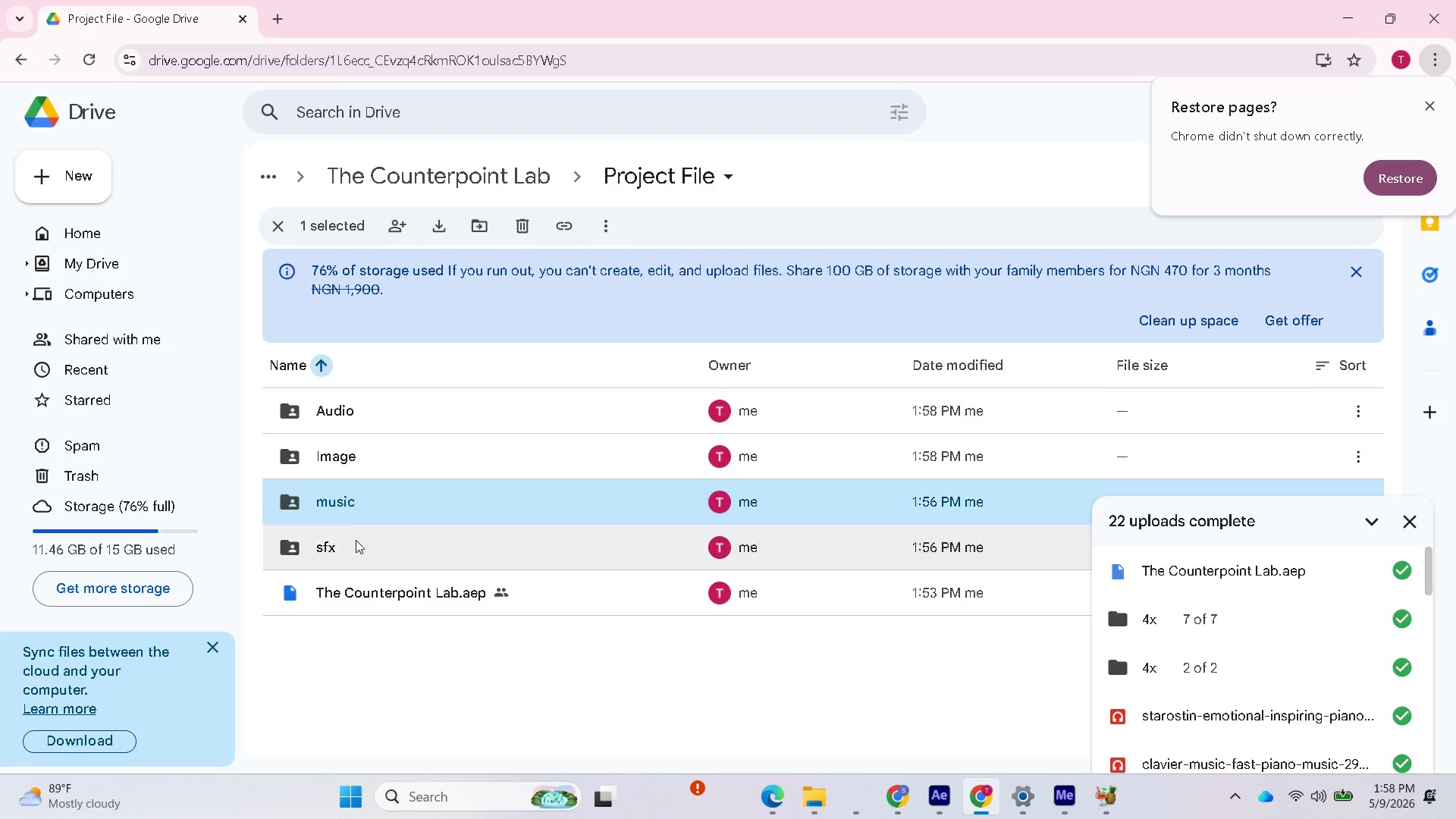 
hold_key(key=ShiftLeft, duration=0.83)
left_click([356, 540])
 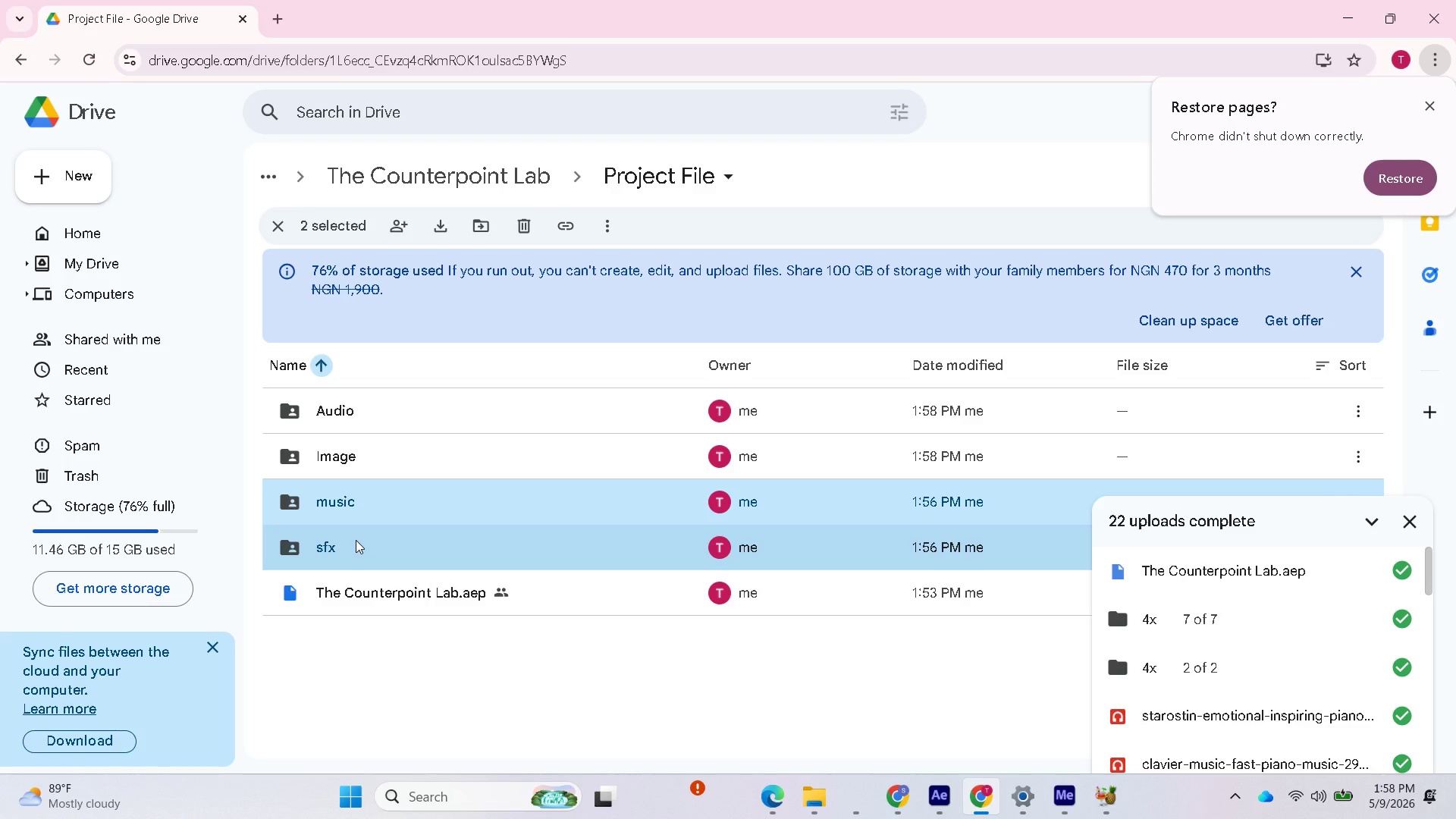 
left_click_drag(start_coordinate=[356, 540], to_coordinate=[383, 423])
 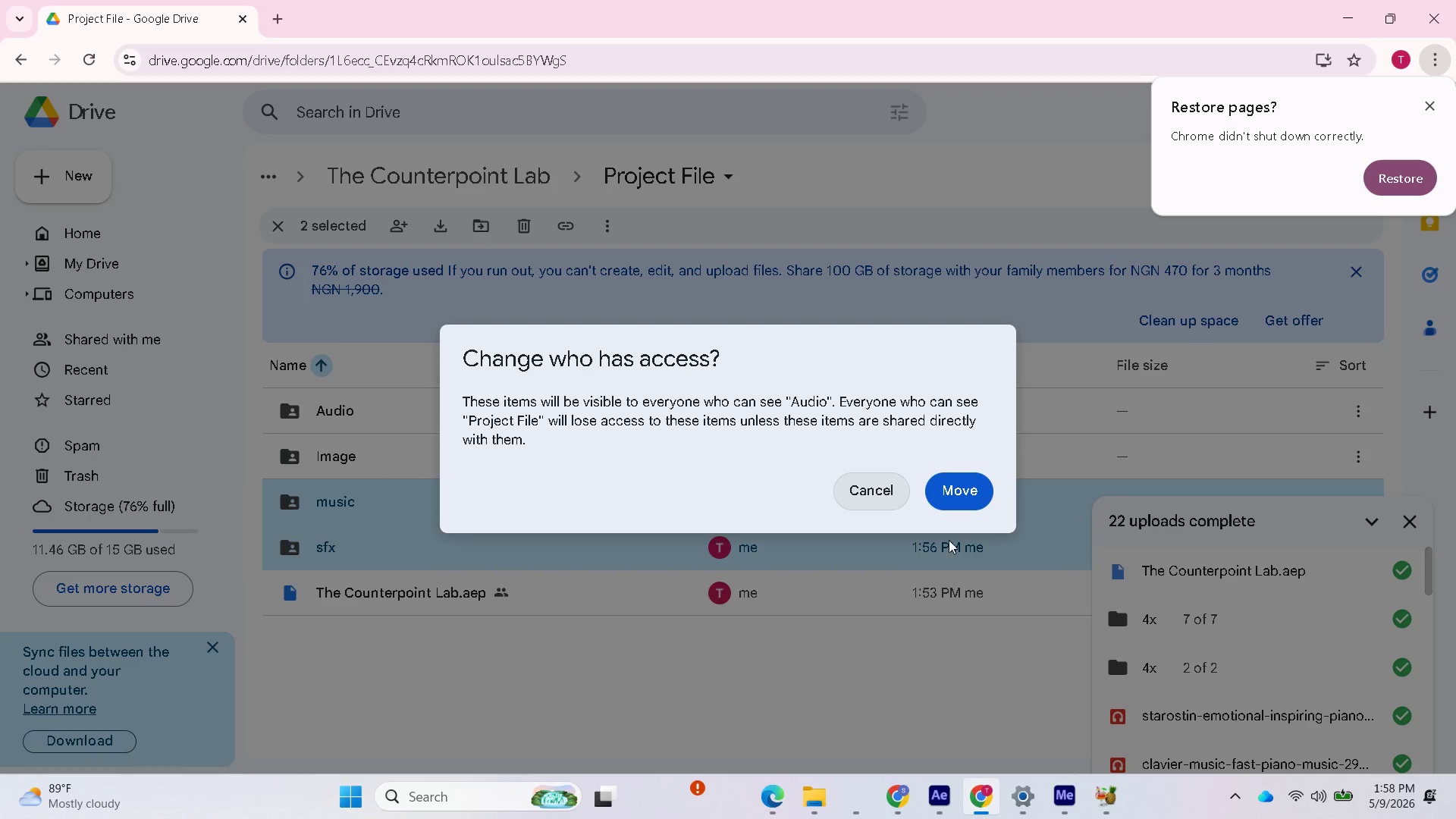 
left_click([964, 497])
 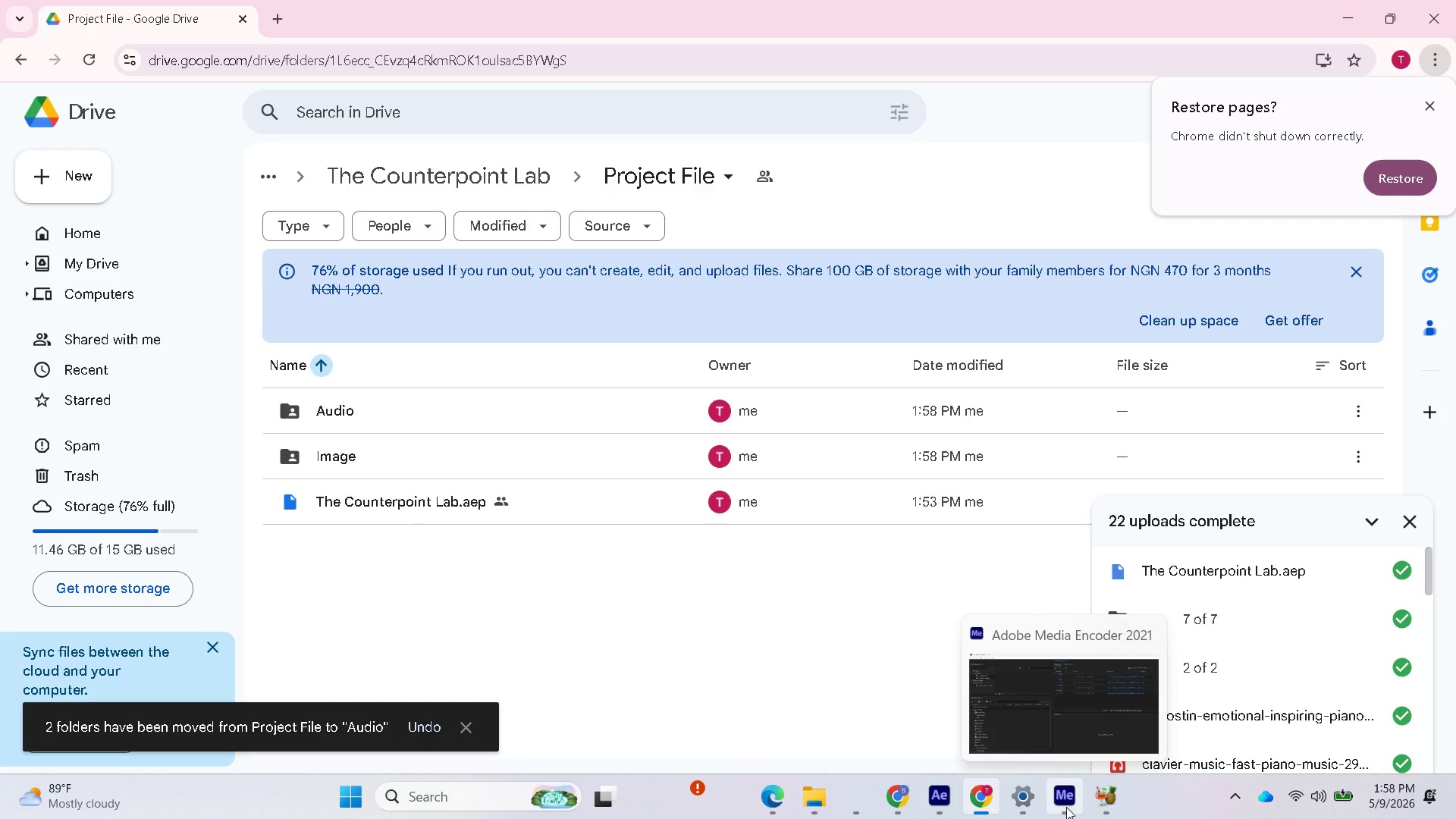 
wait(5.83)
 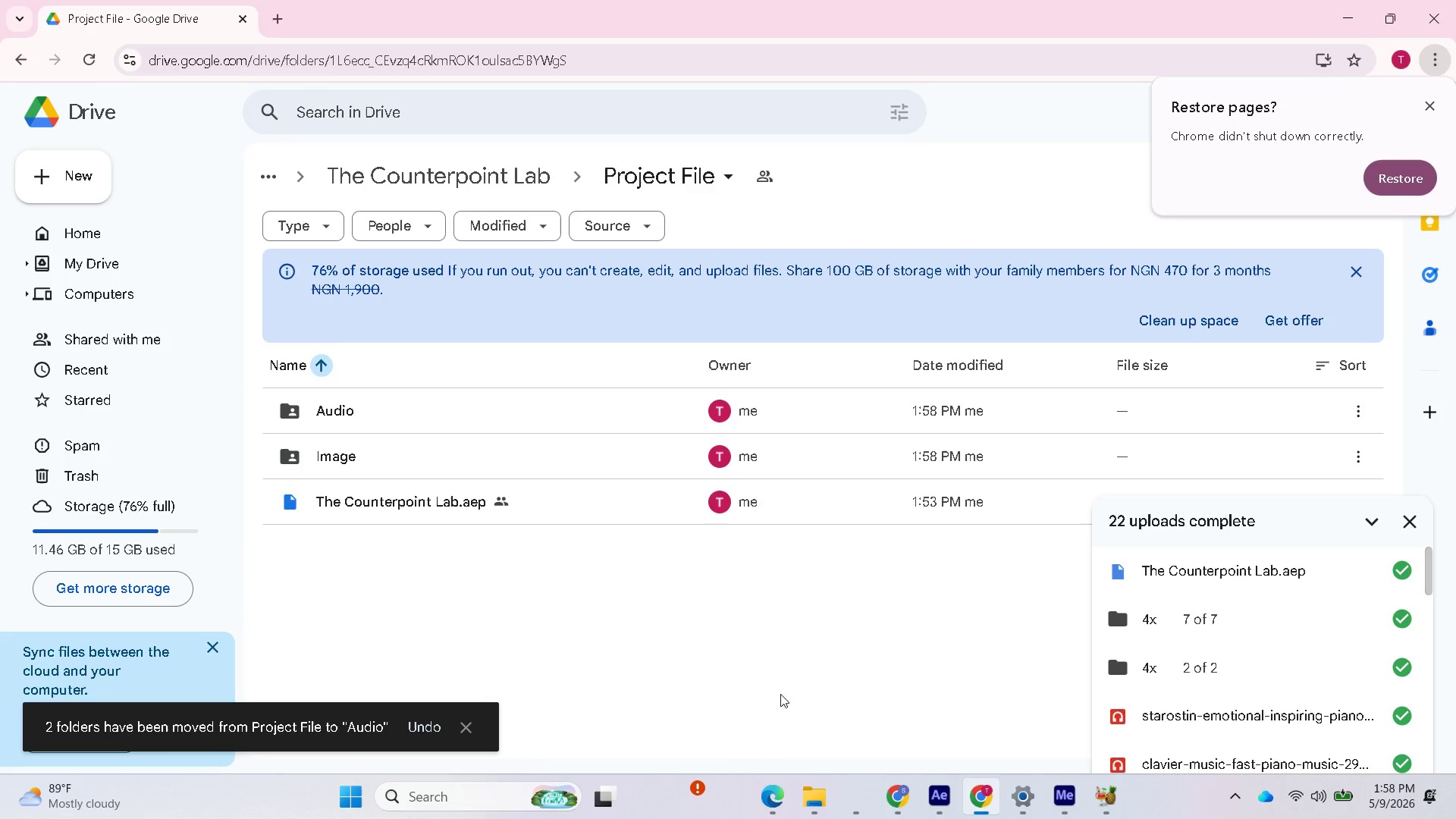 
left_click([942, 801])
 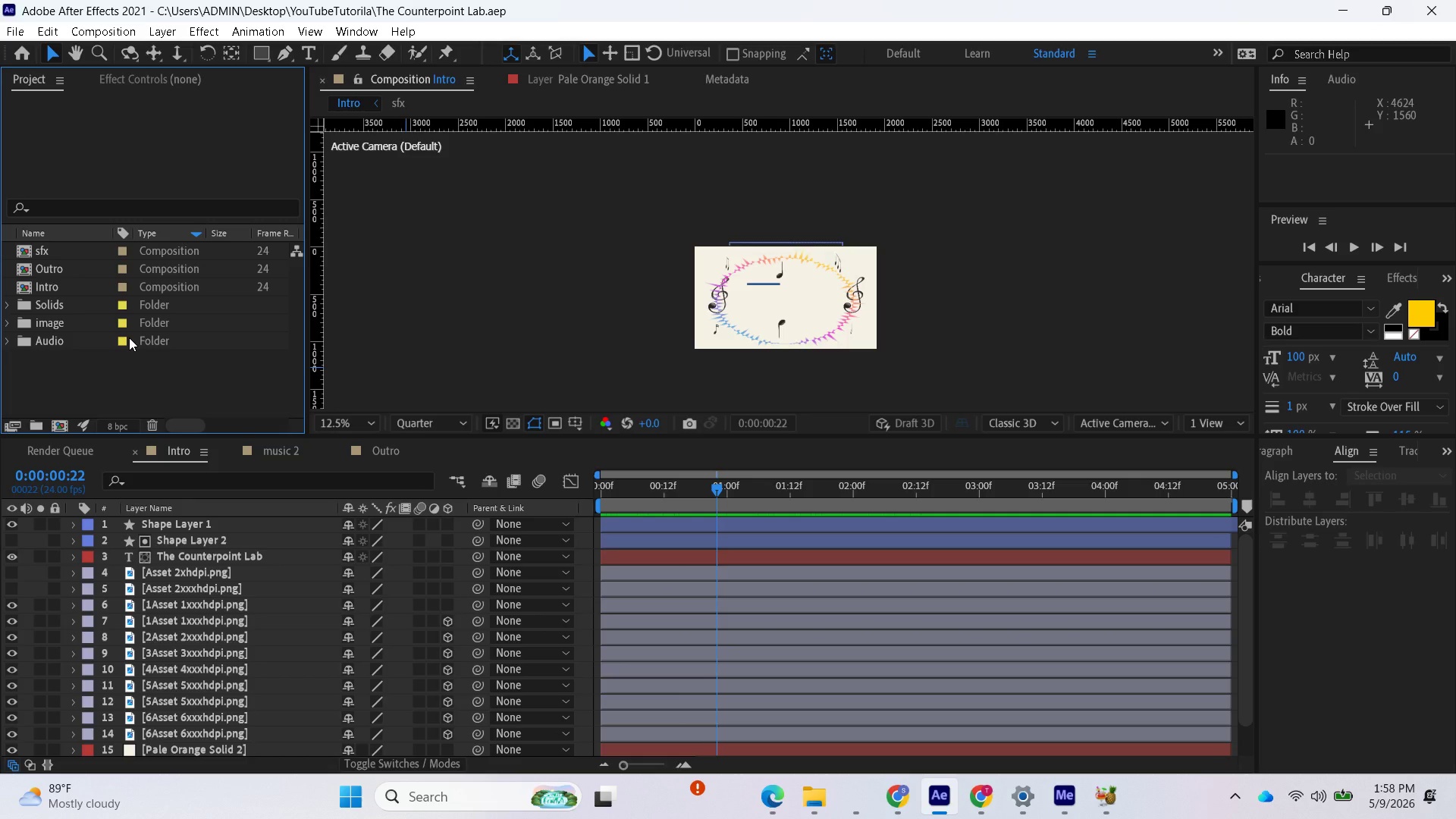 
wait(10.89)
 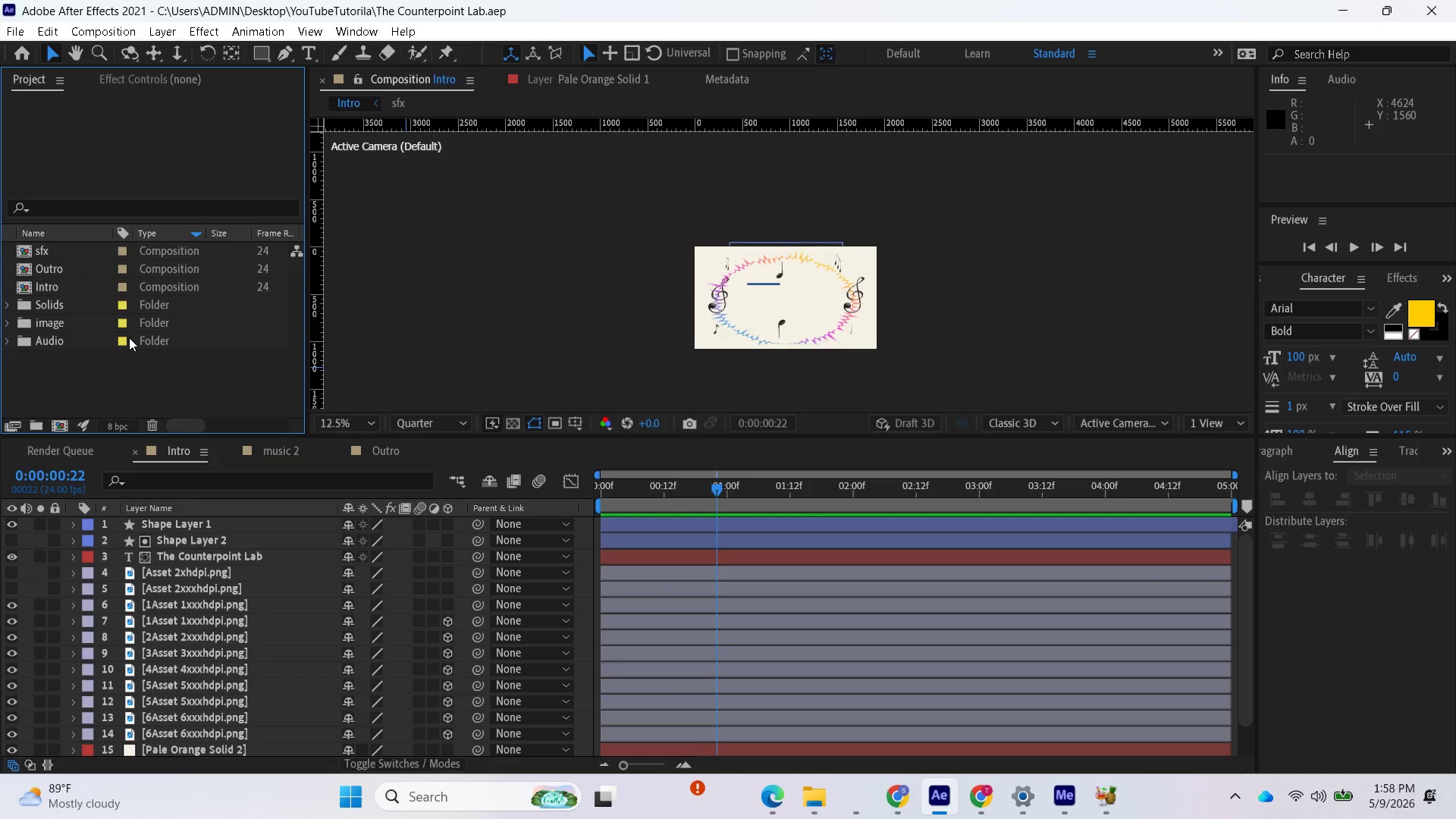 
left_click([1349, 11])
 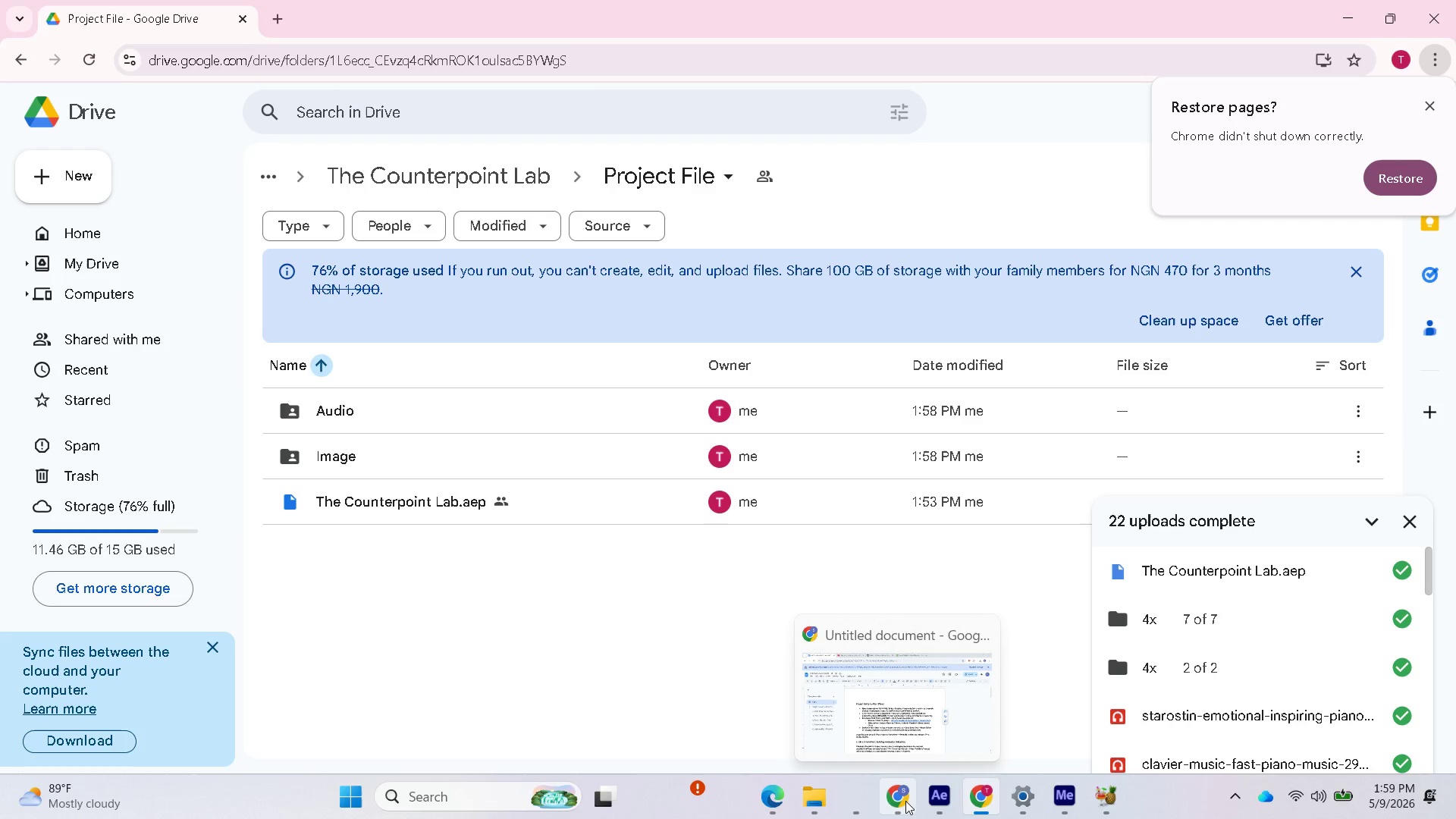 
left_click([848, 792])